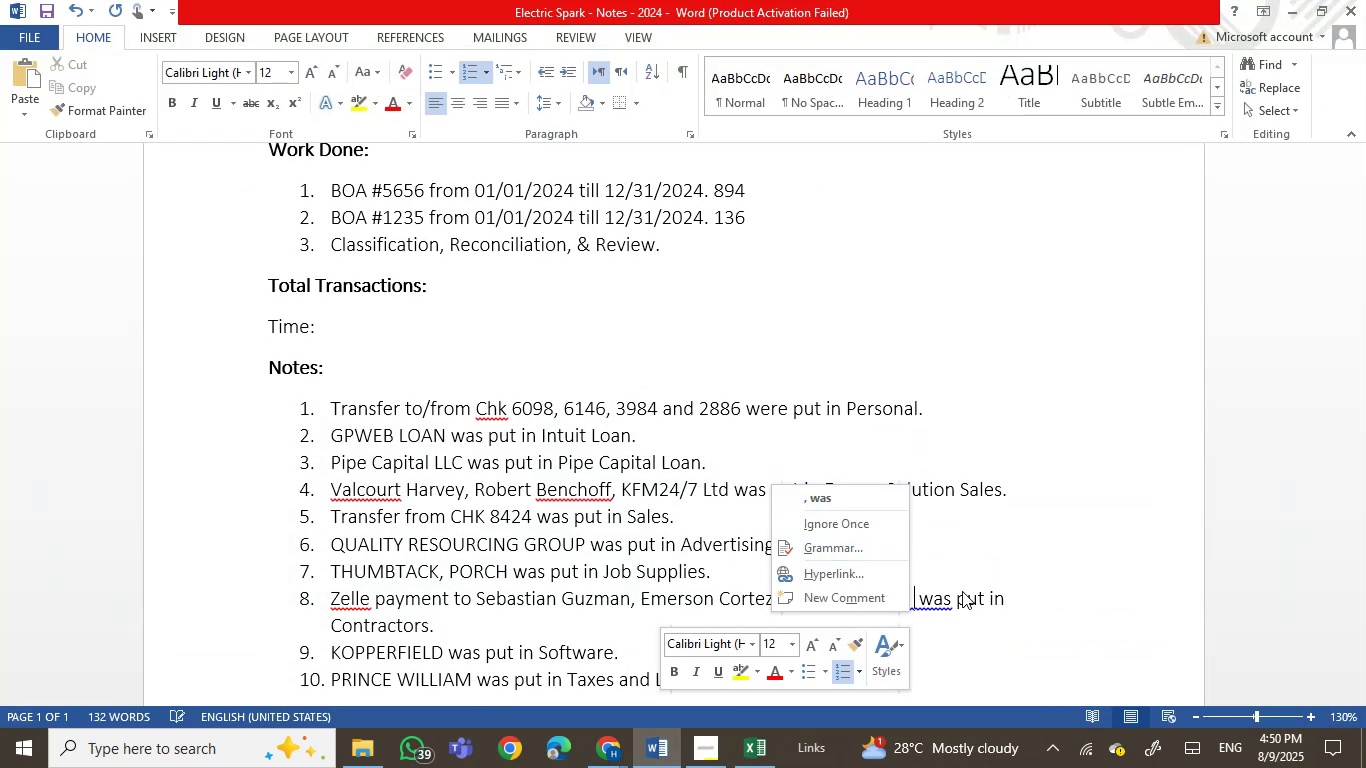 
left_click([864, 498])
 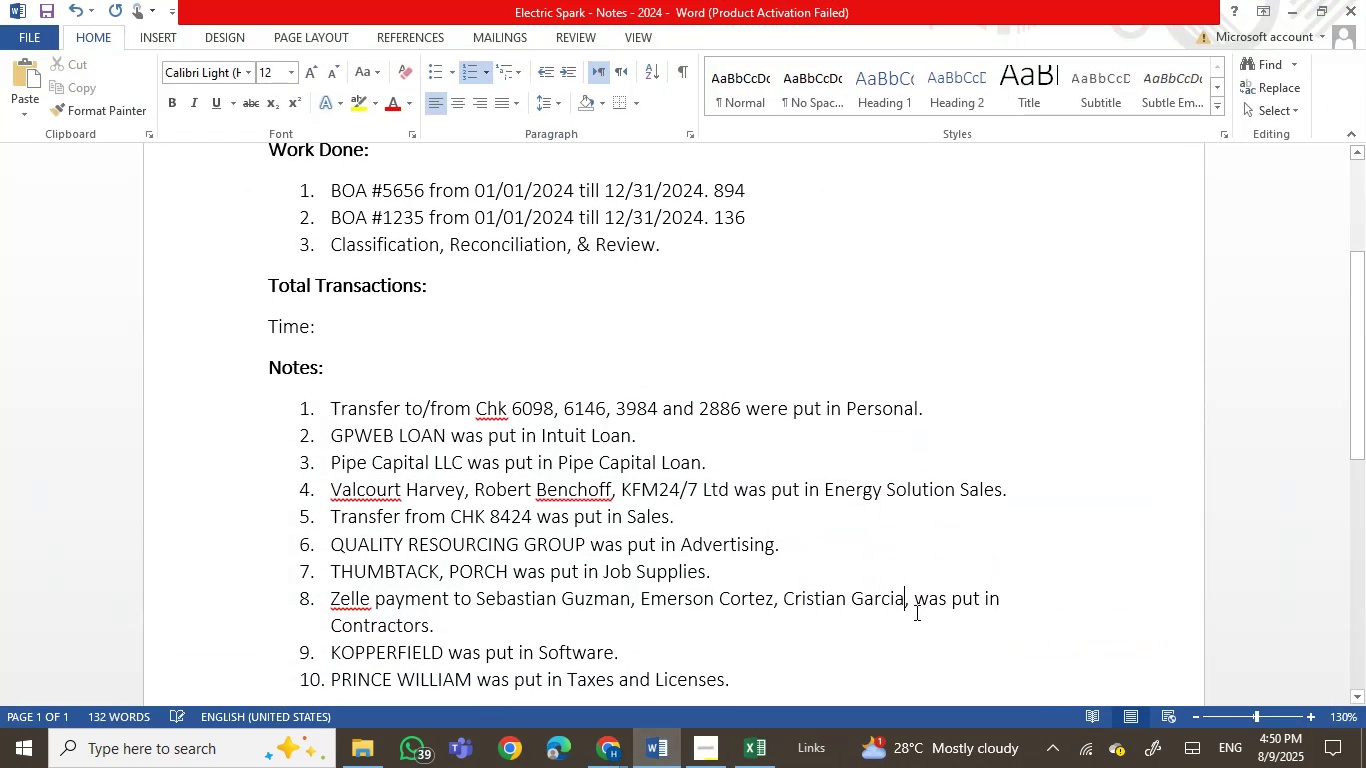 
right_click([914, 604])
 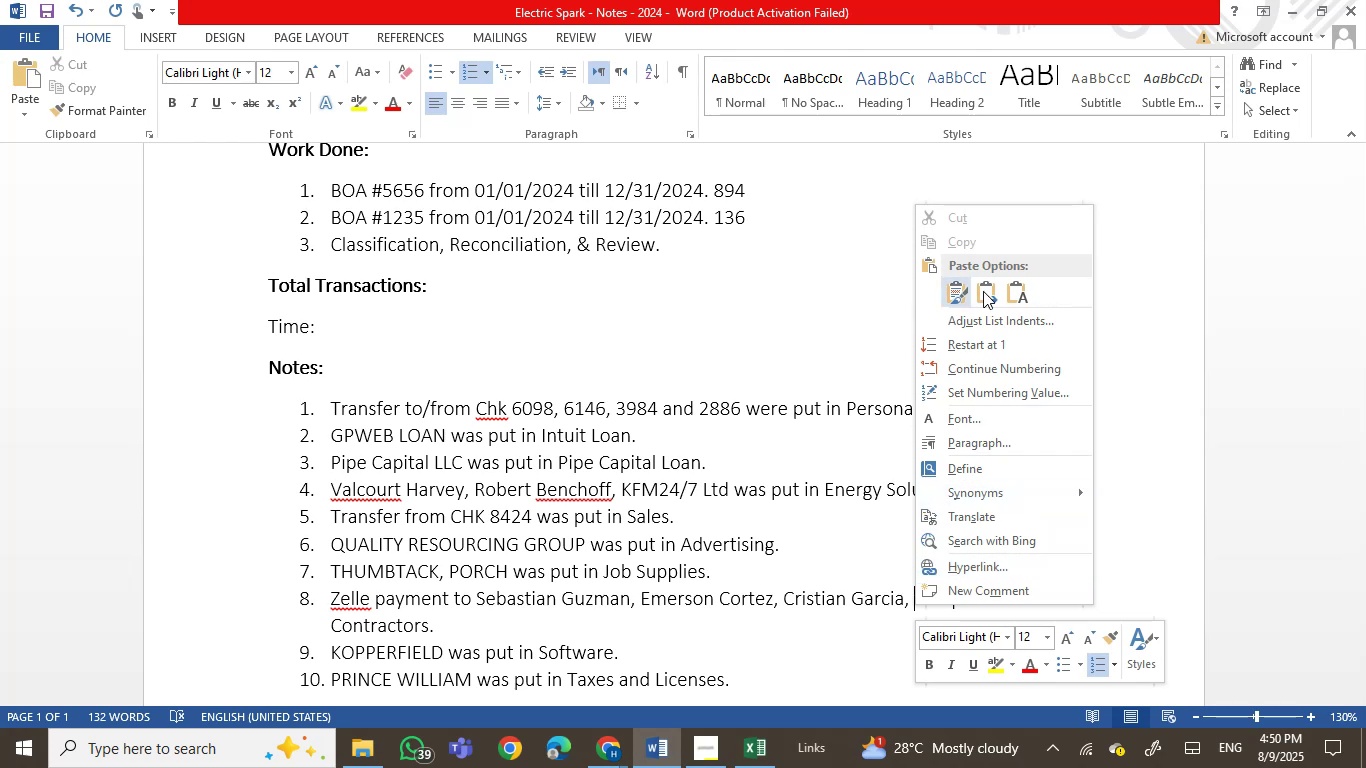 
left_click([1014, 300])
 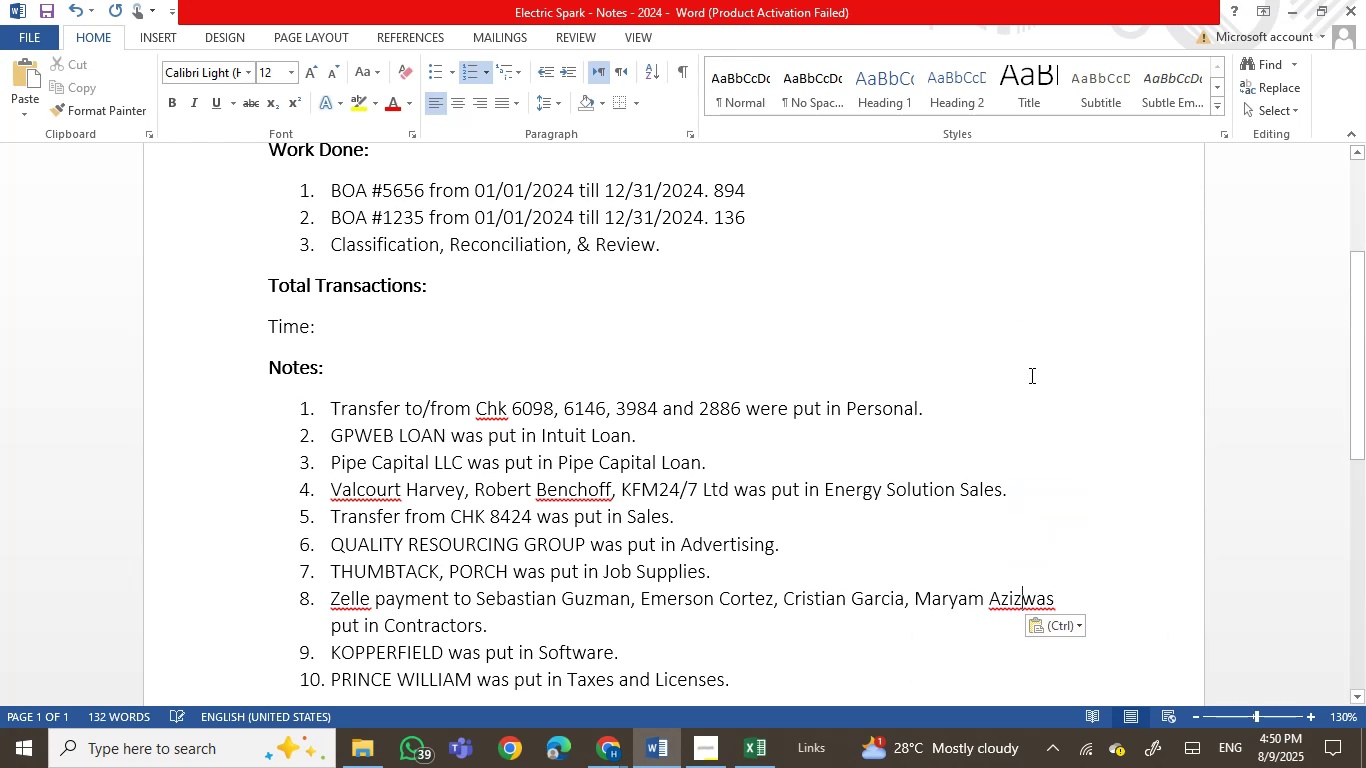 
key(Space)
 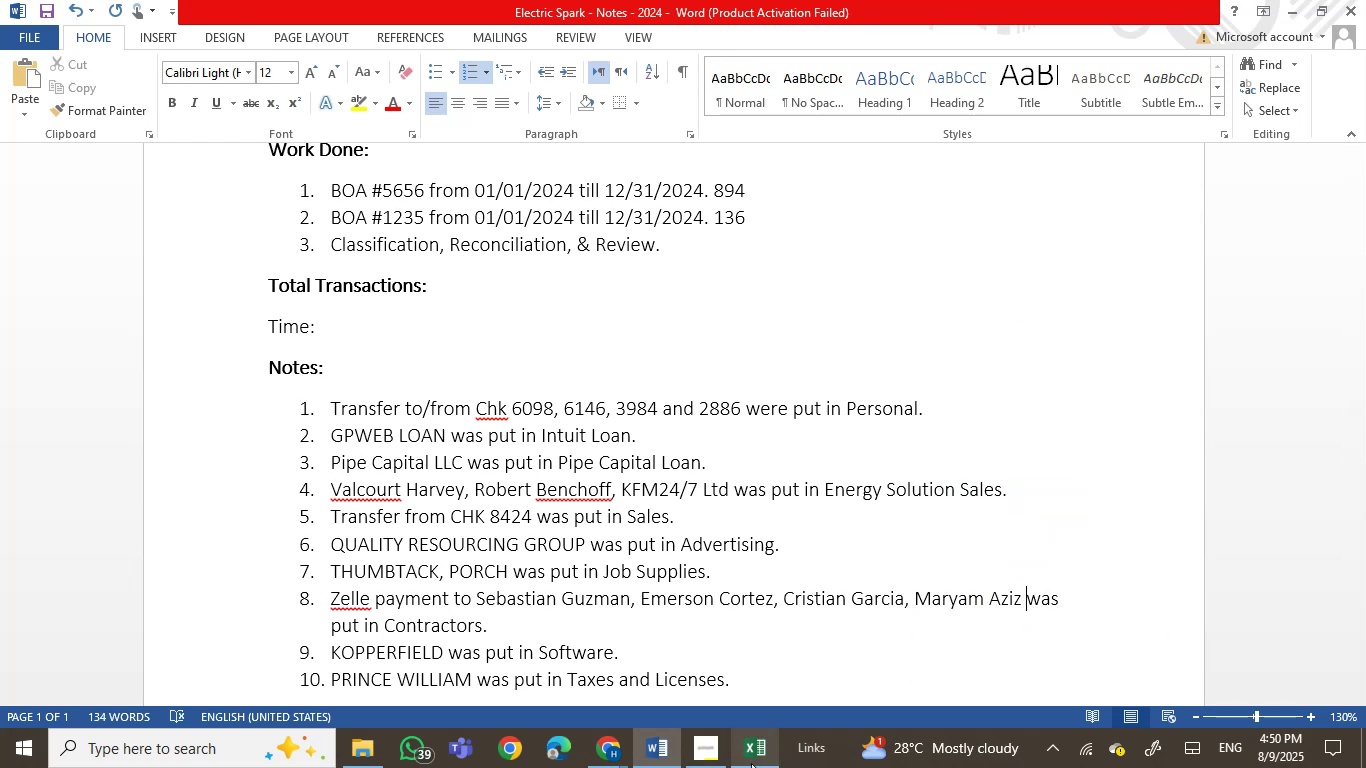 
left_click([653, 744])
 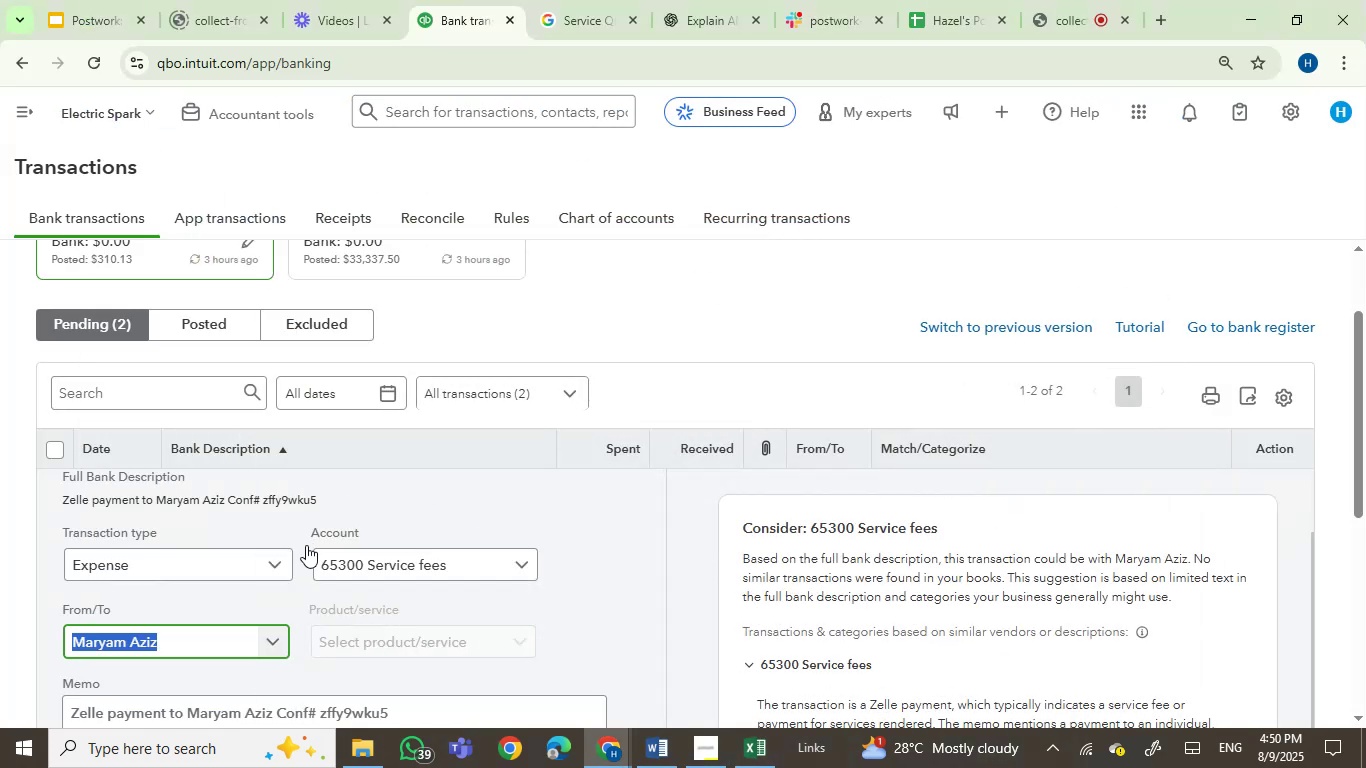 
scroll: coordinate [306, 545], scroll_direction: down, amount: 1.0
 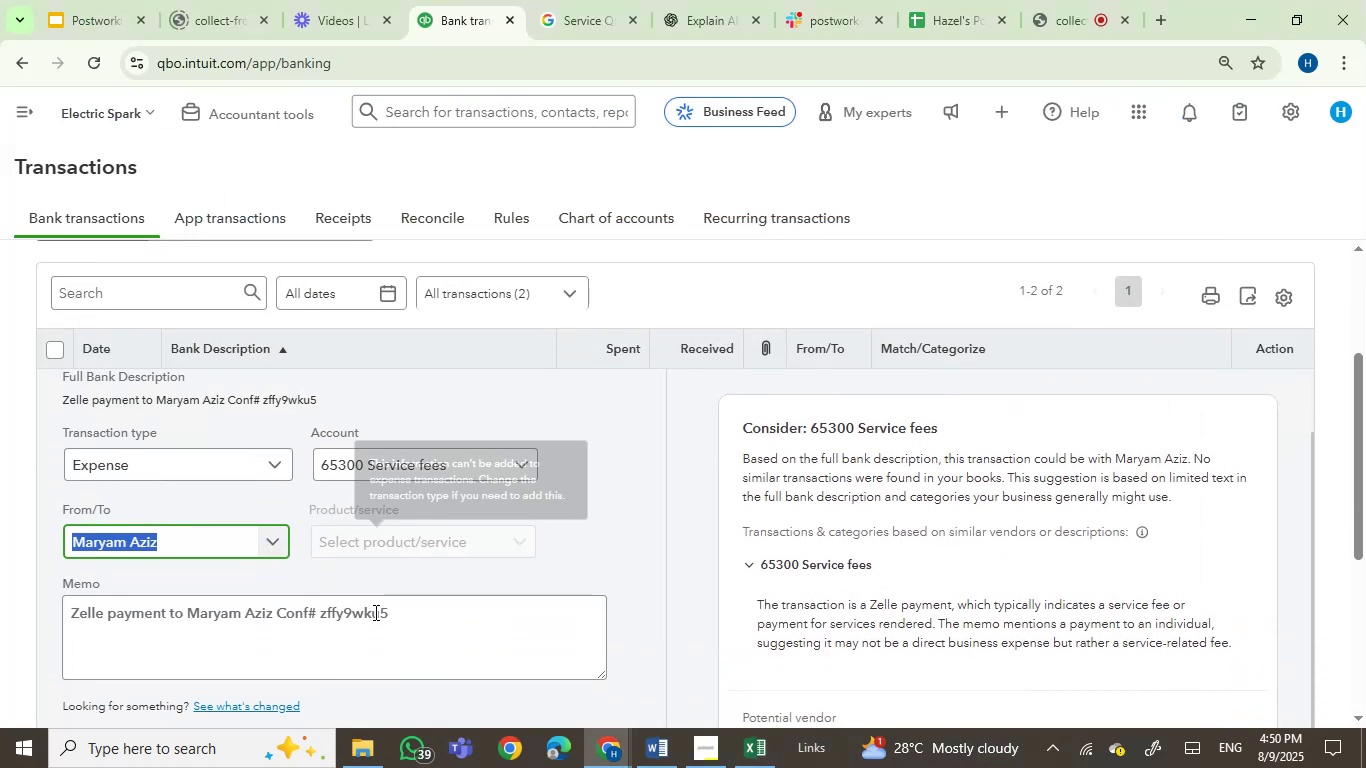 
scroll: coordinate [602, 551], scroll_direction: up, amount: 4.0
 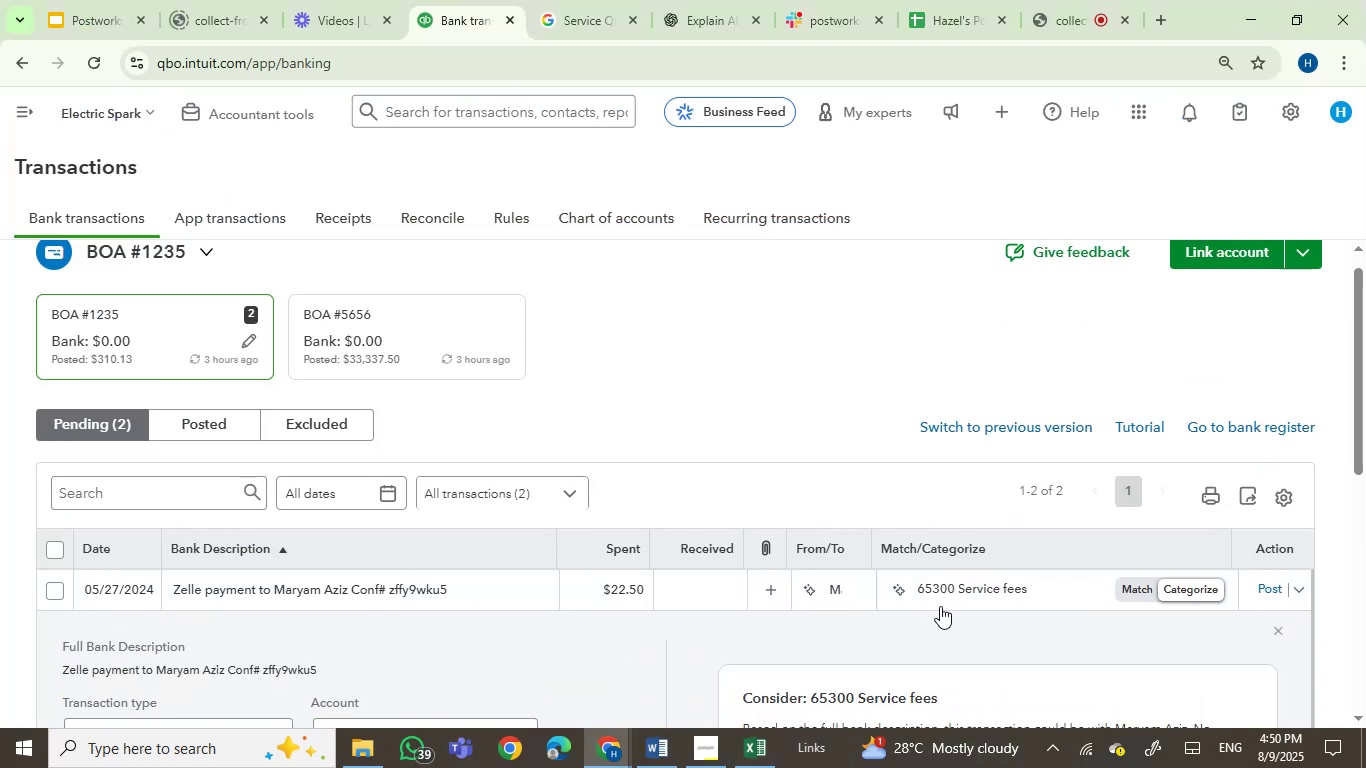 
left_click([951, 583])
 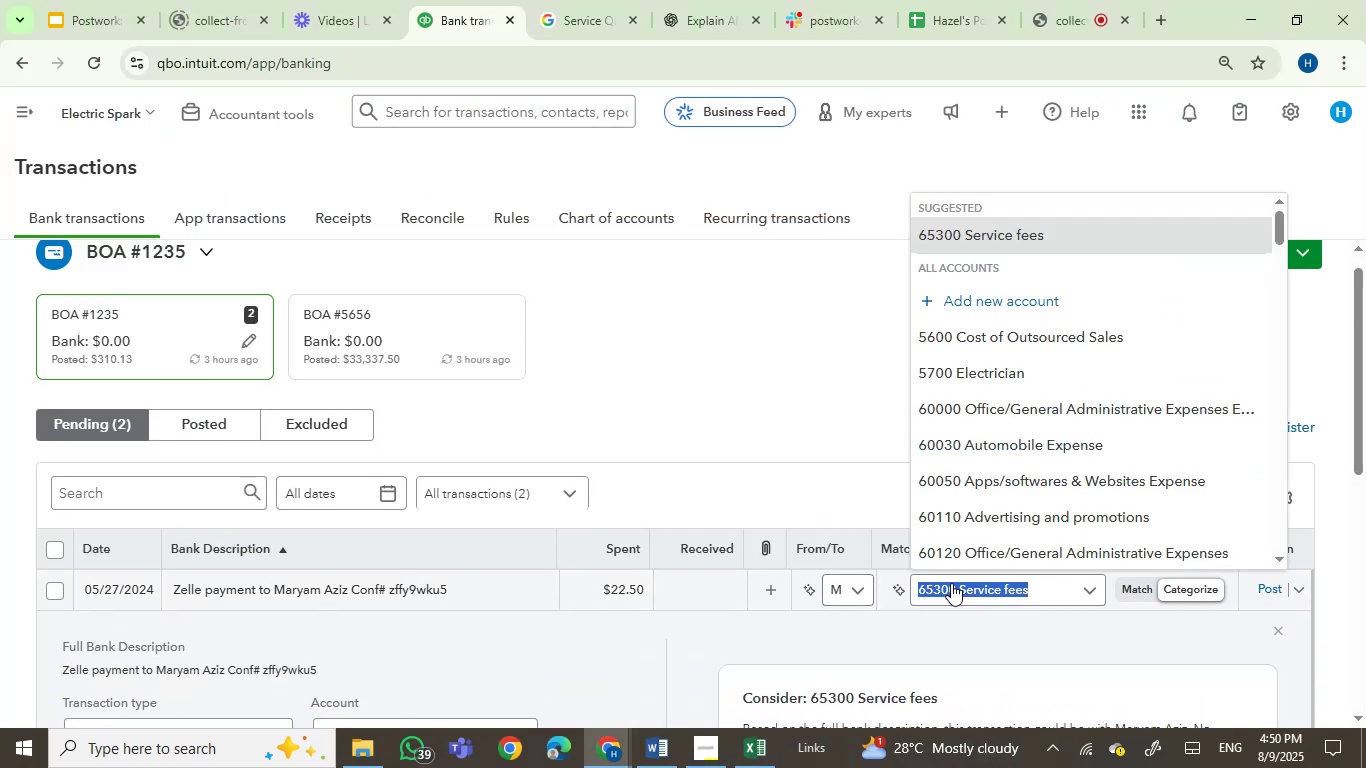 
type(cont)
 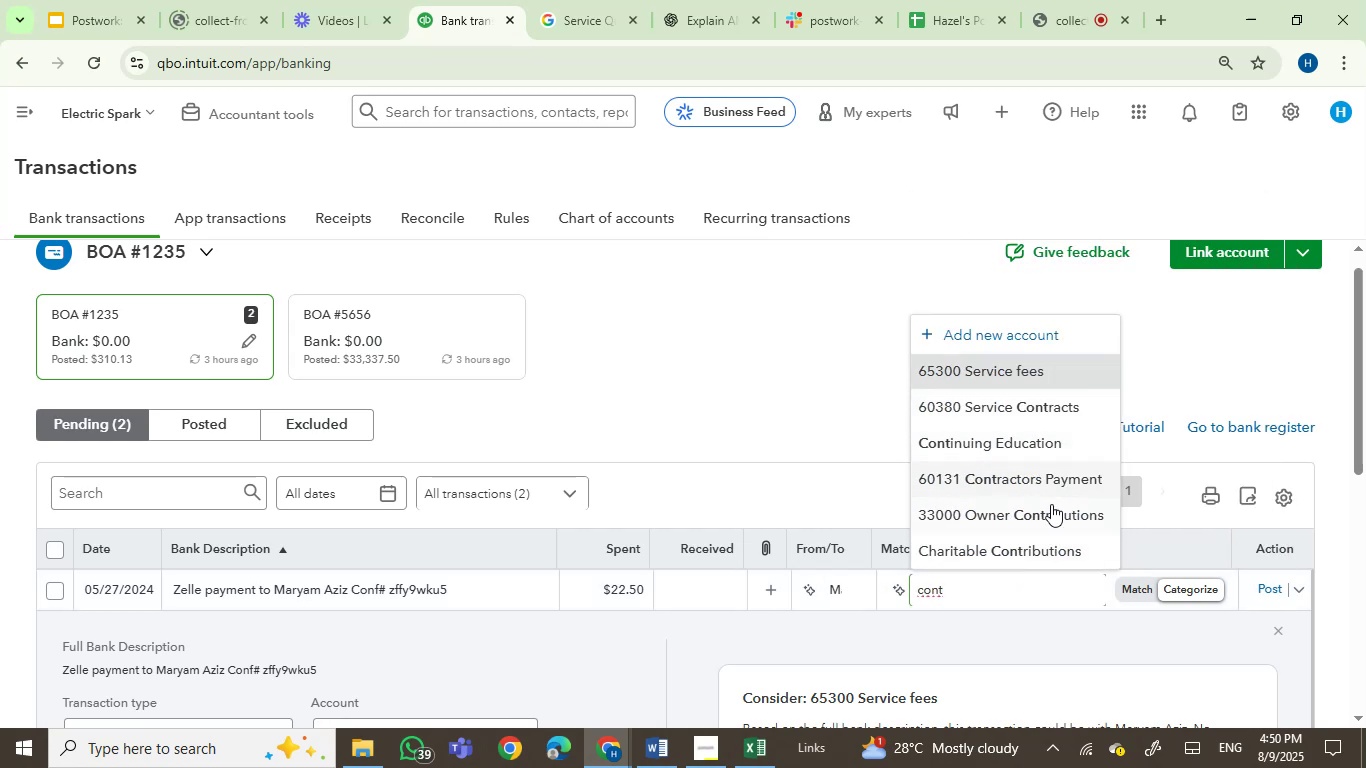 
left_click([1041, 482])
 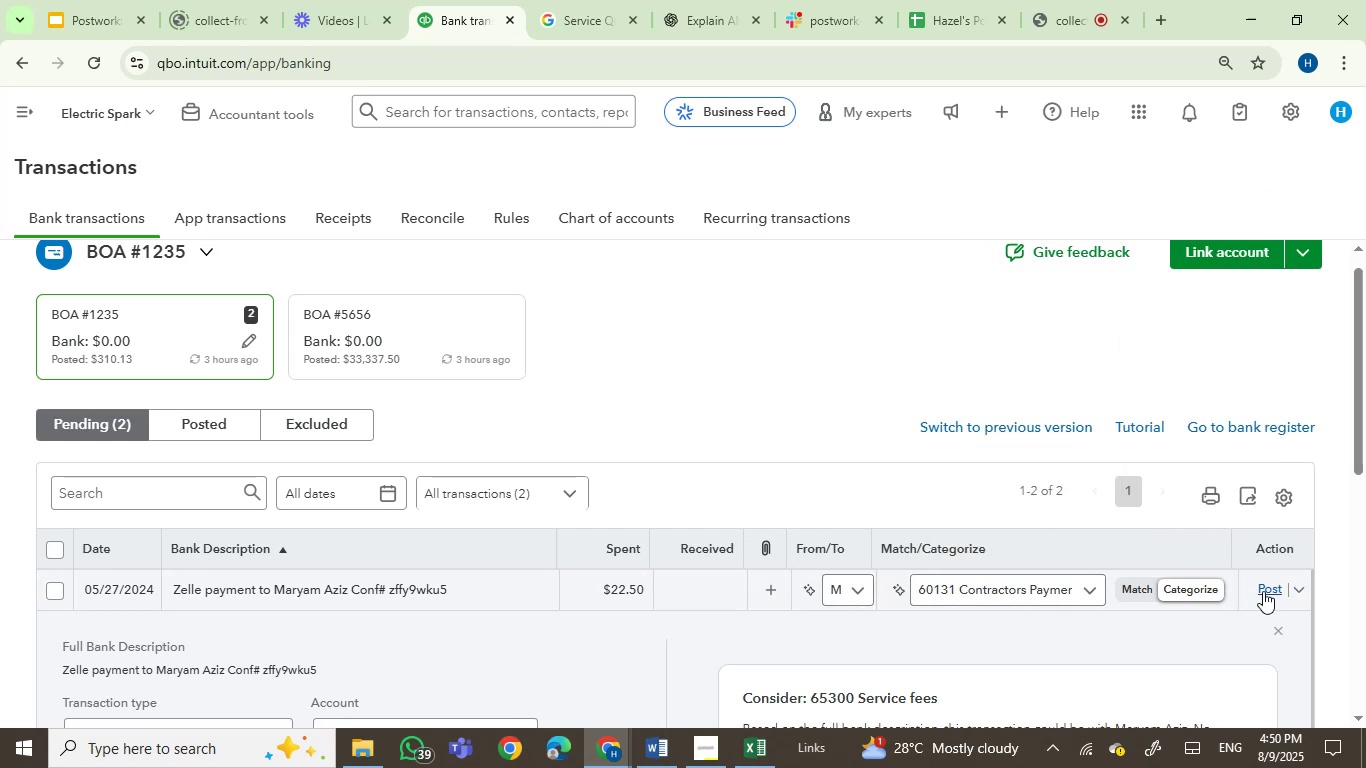 
left_click([1267, 587])
 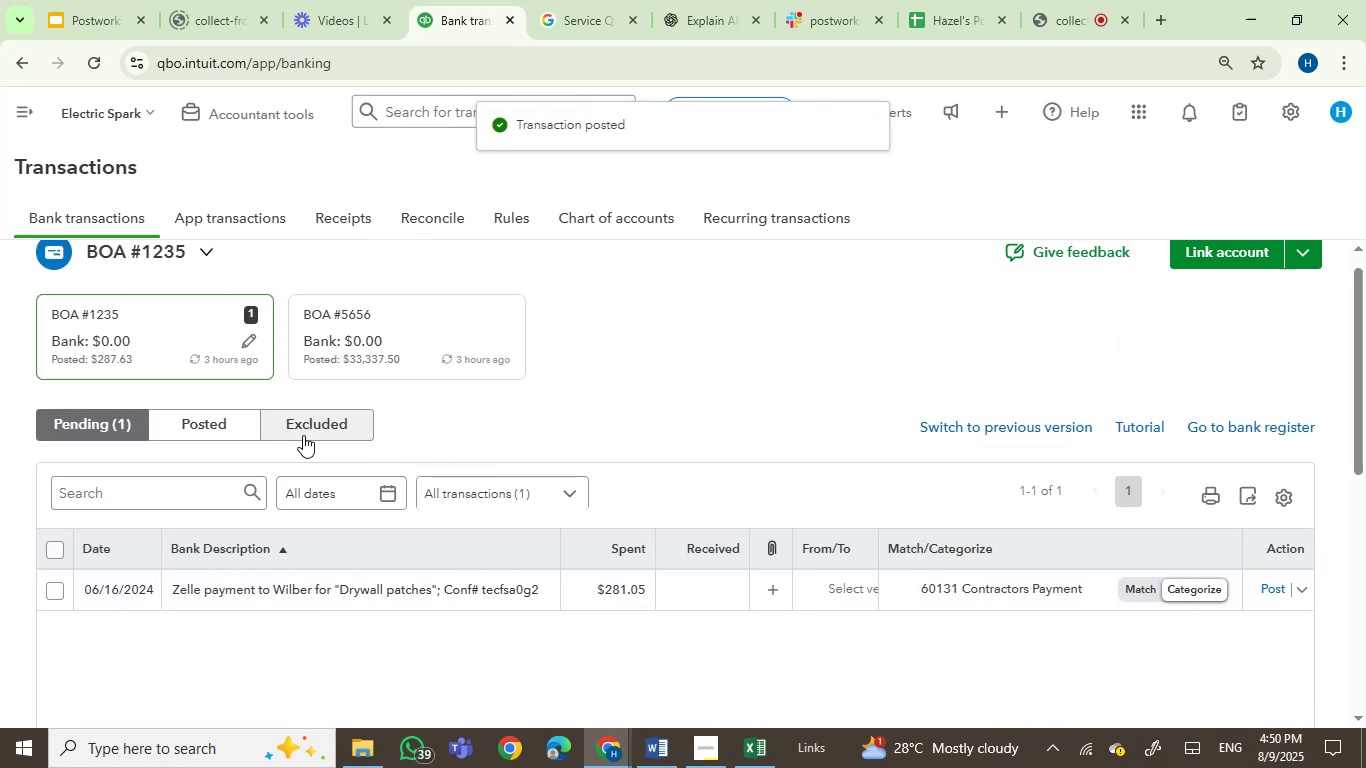 
left_click([388, 594])
 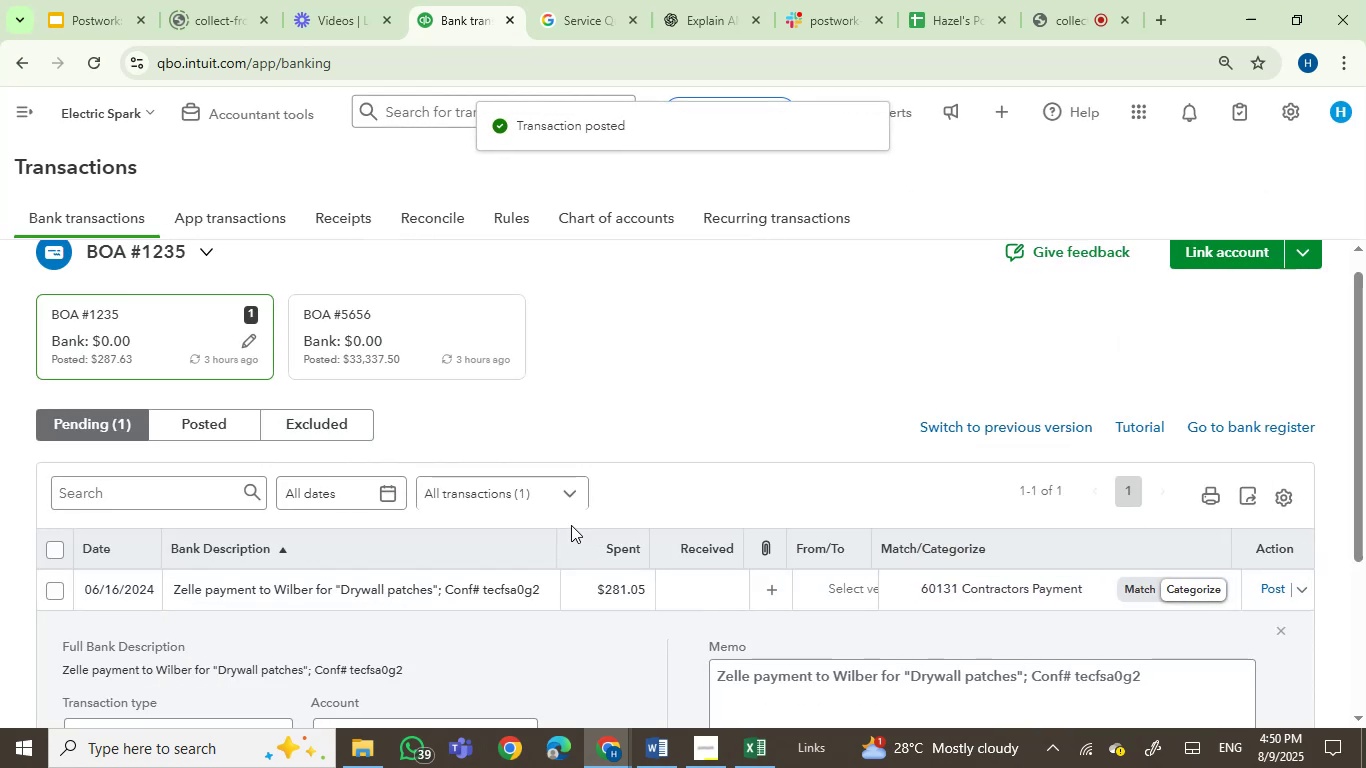 
scroll: coordinate [539, 450], scroll_direction: down, amount: 2.0
 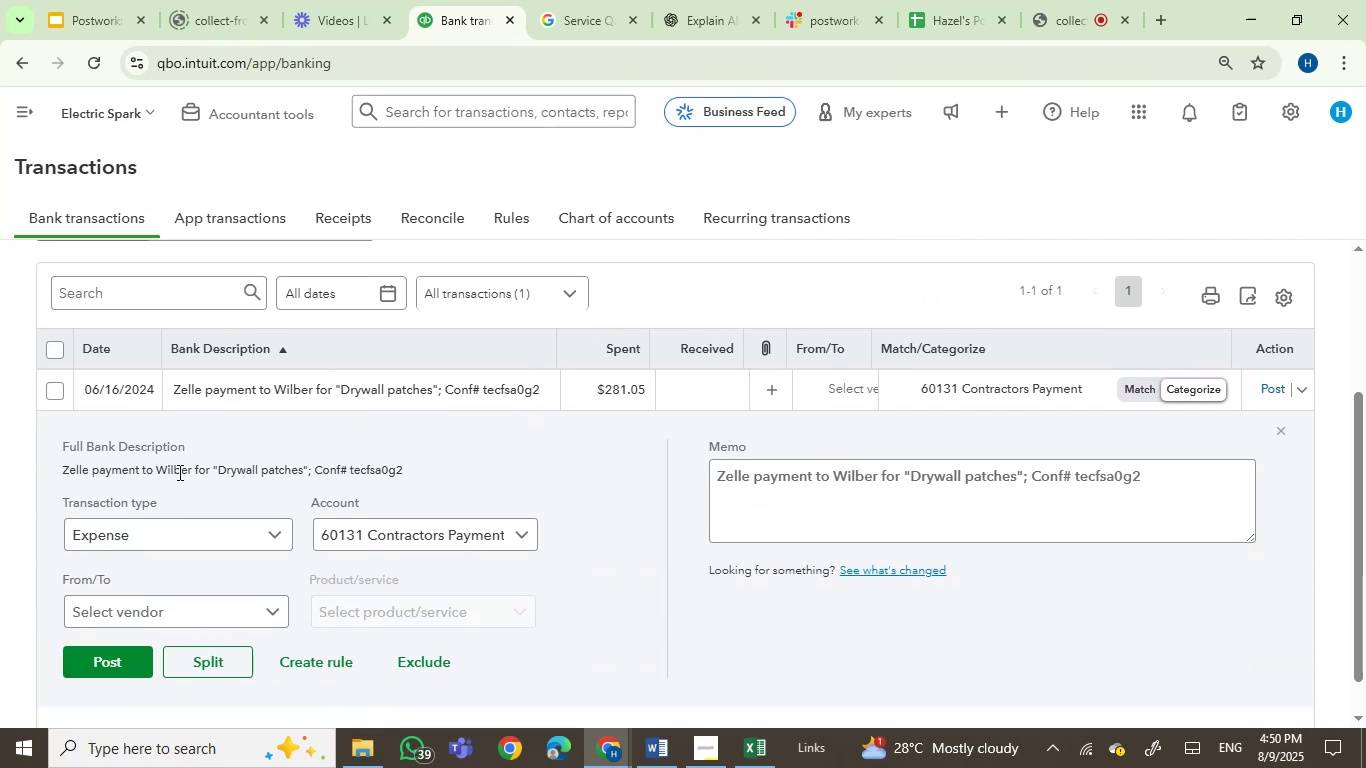 
wait(5.01)
 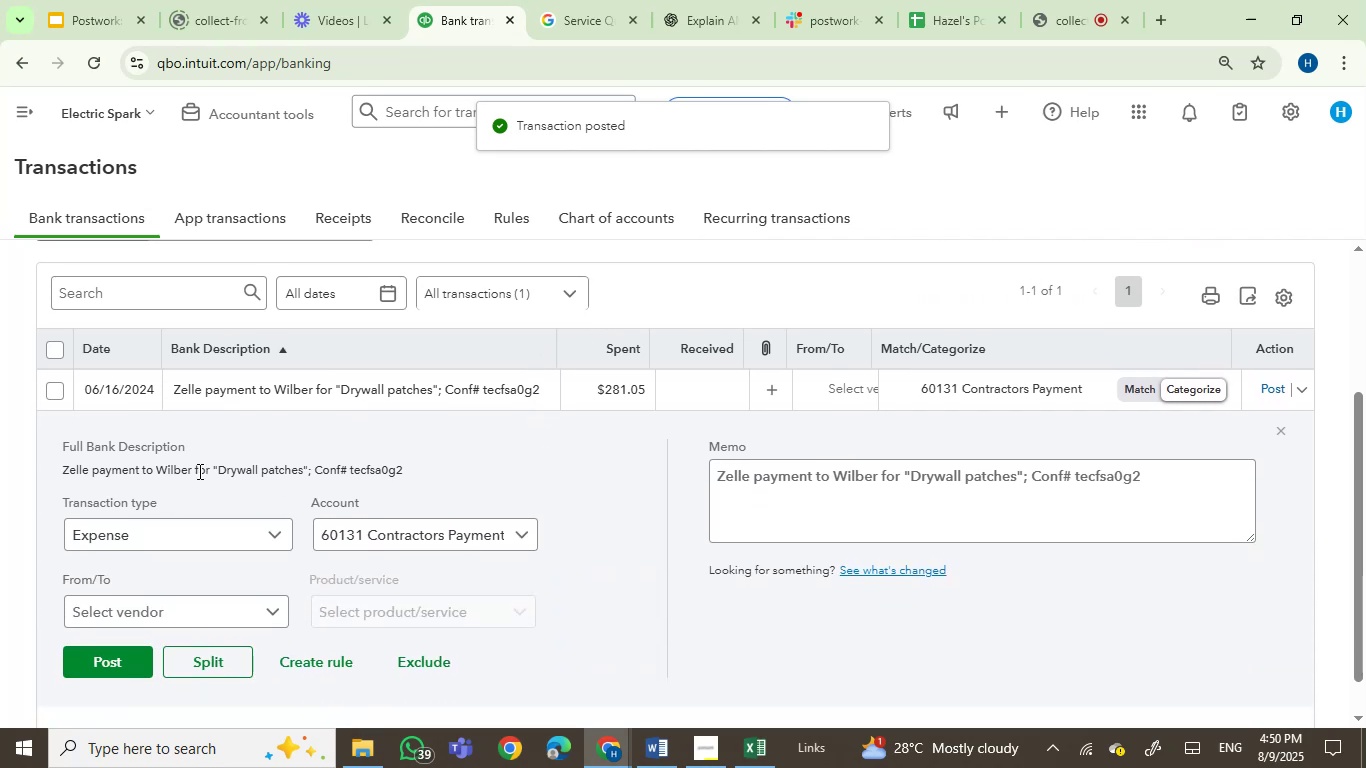 
left_click_drag(start_coordinate=[305, 473], to_coordinate=[55, 479])
 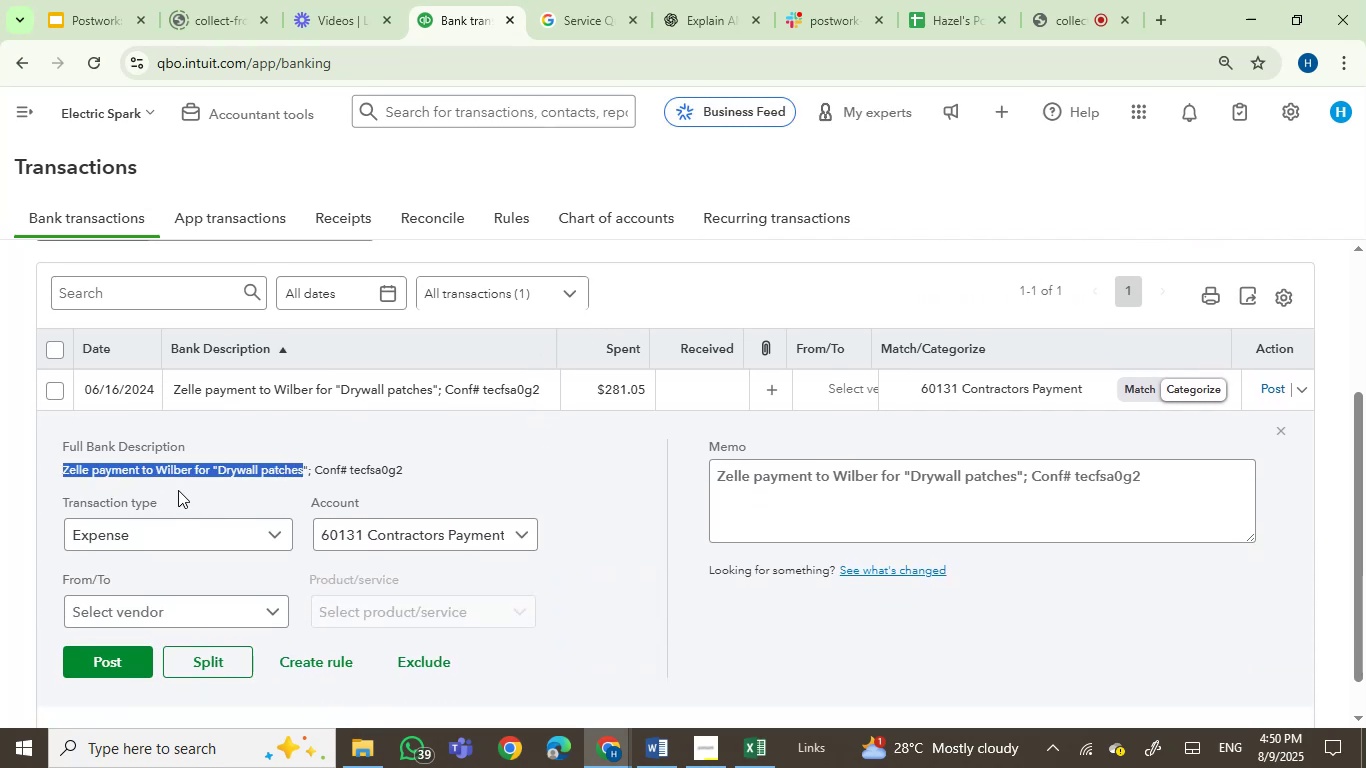 
key(Control+C)
 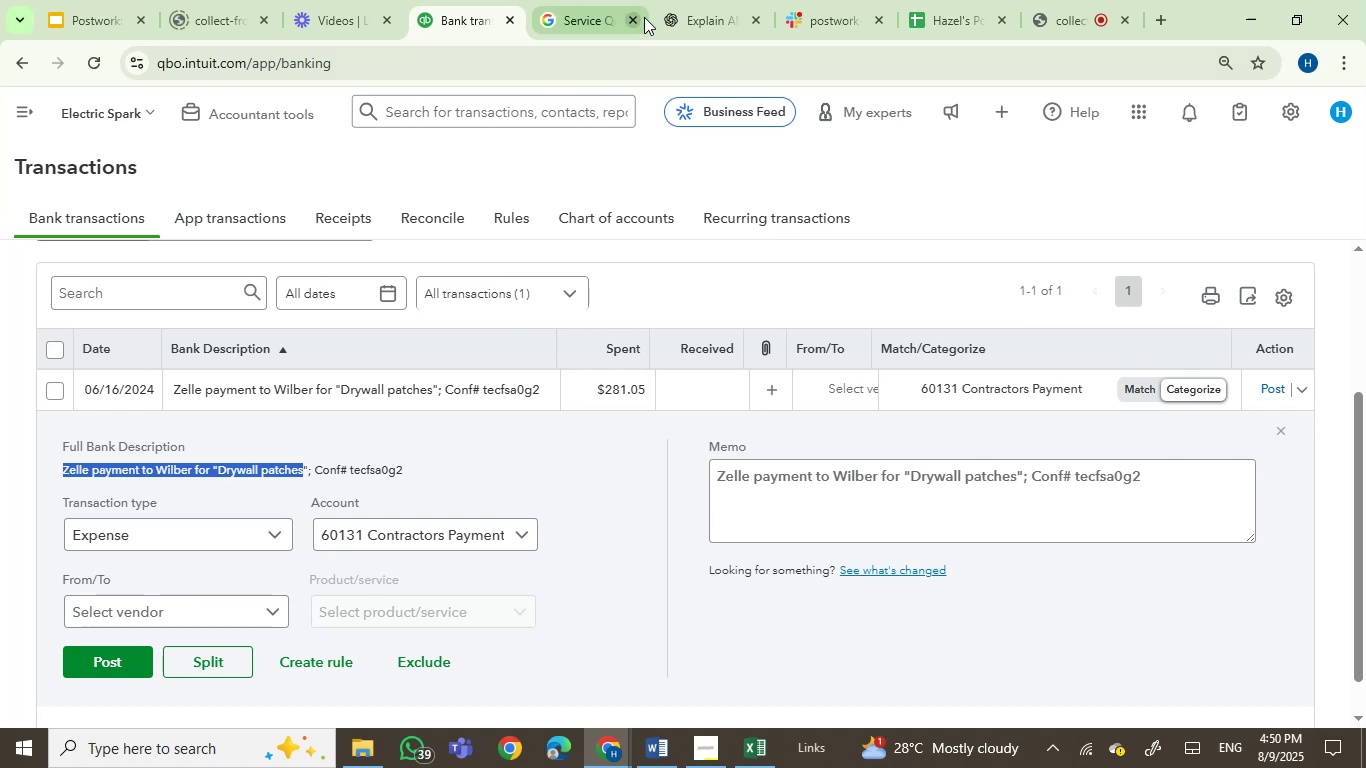 
left_click([701, 5])
 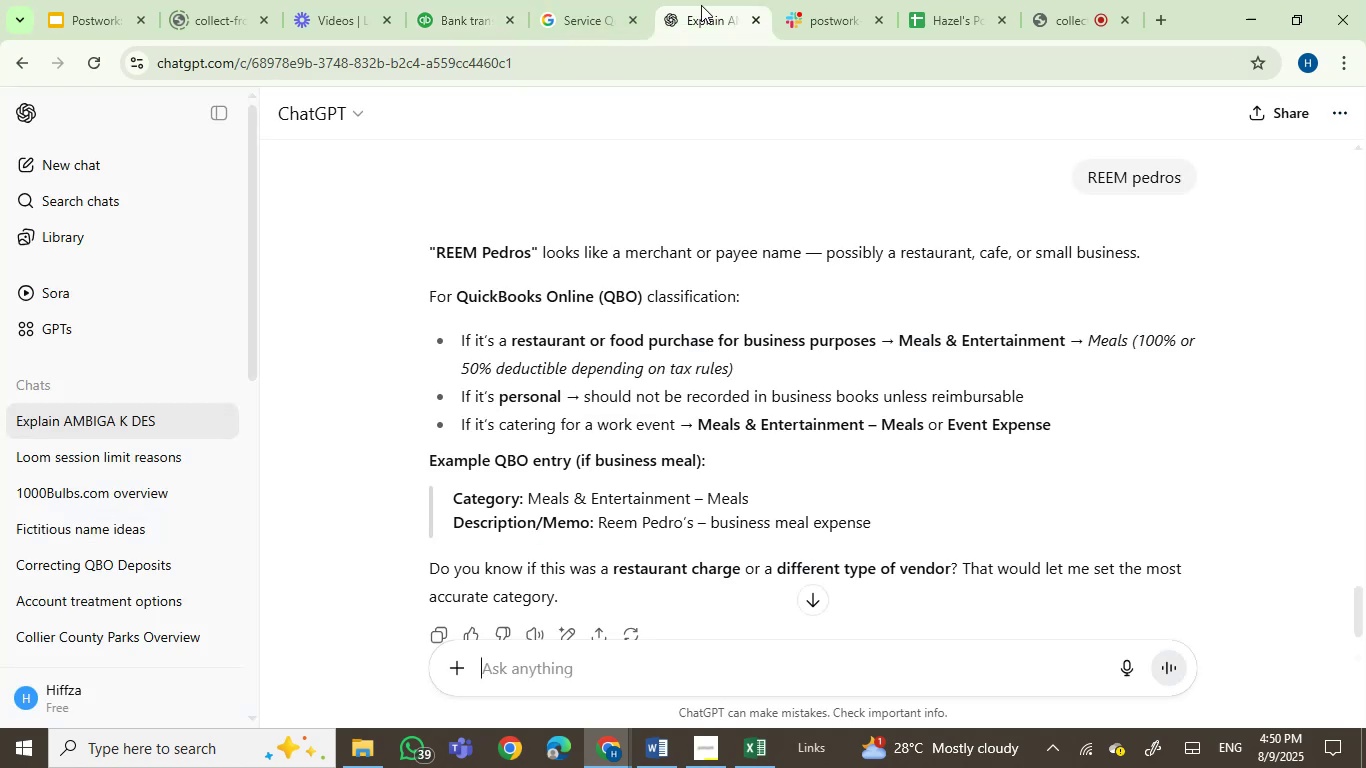 
key(Control+V)
 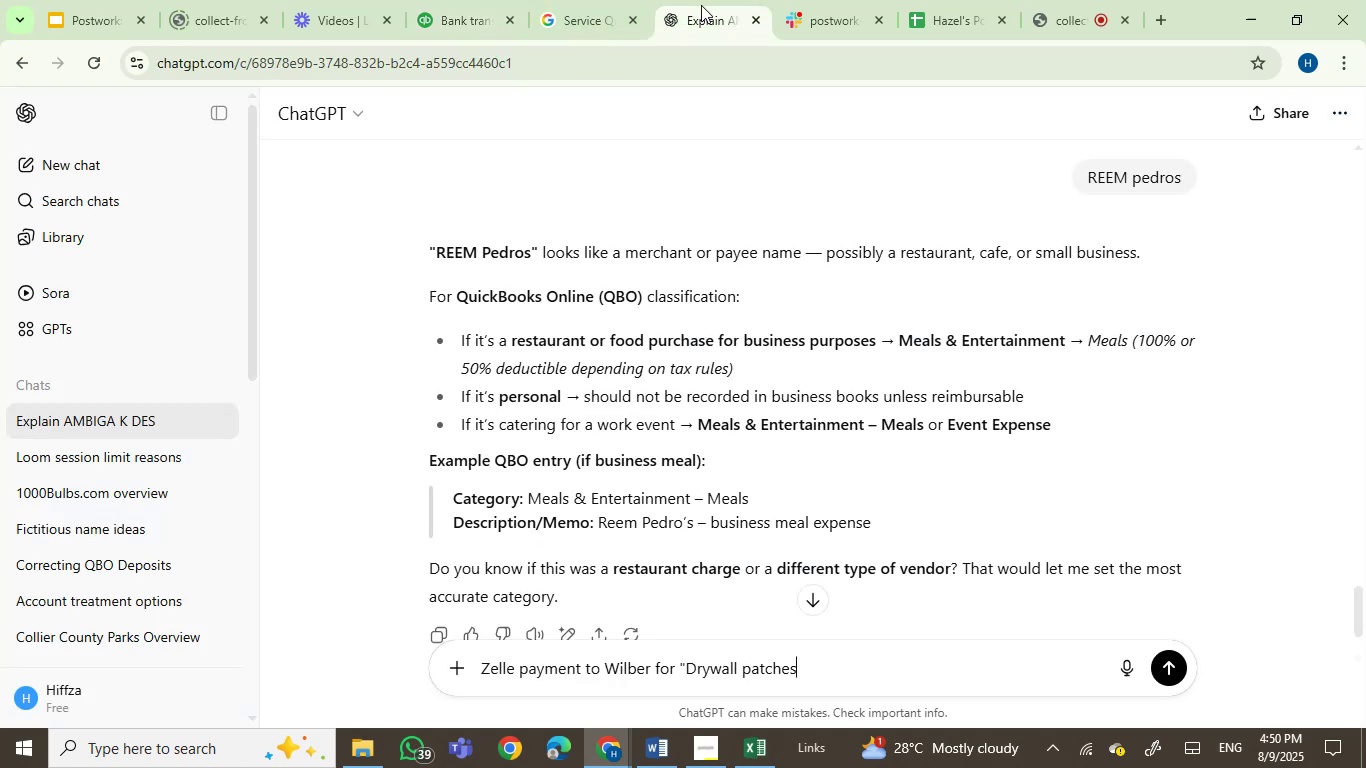 
key(Enter)
 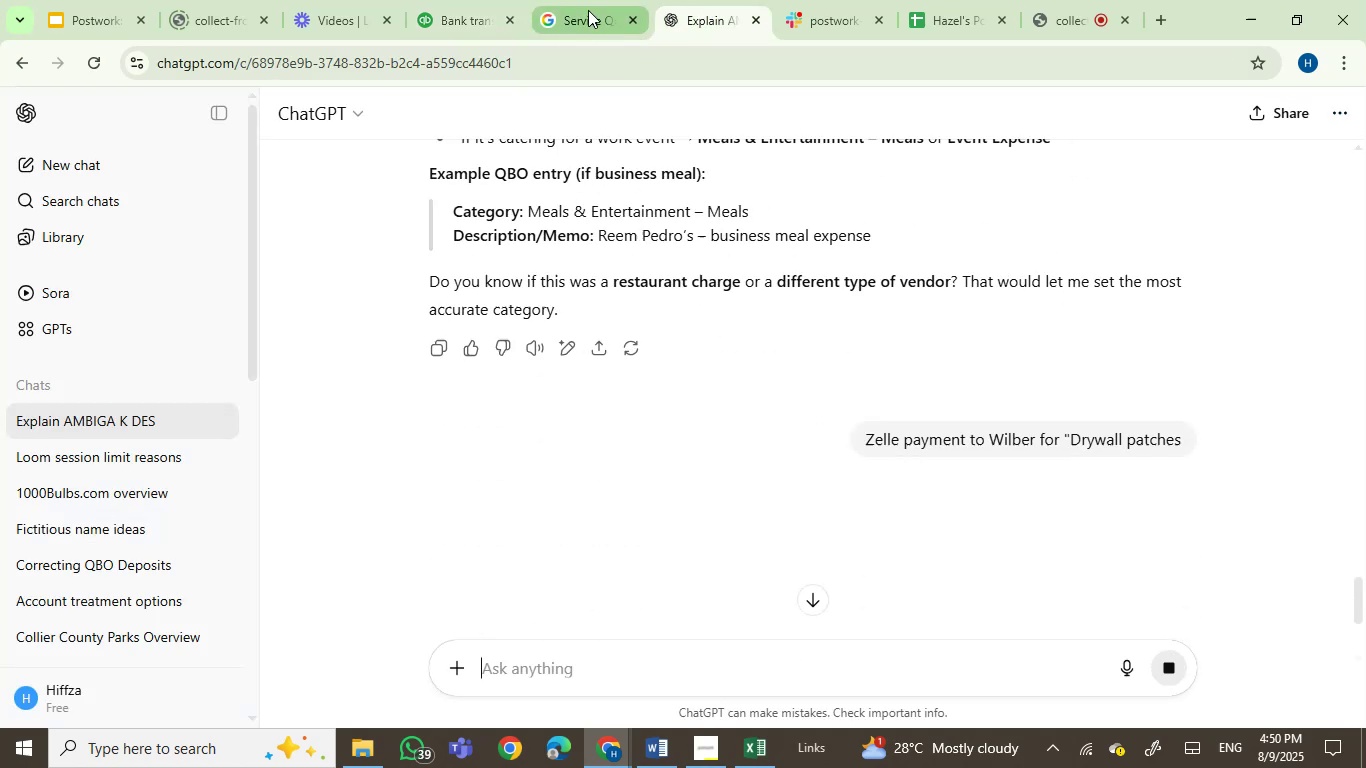 
left_click([585, 23])
 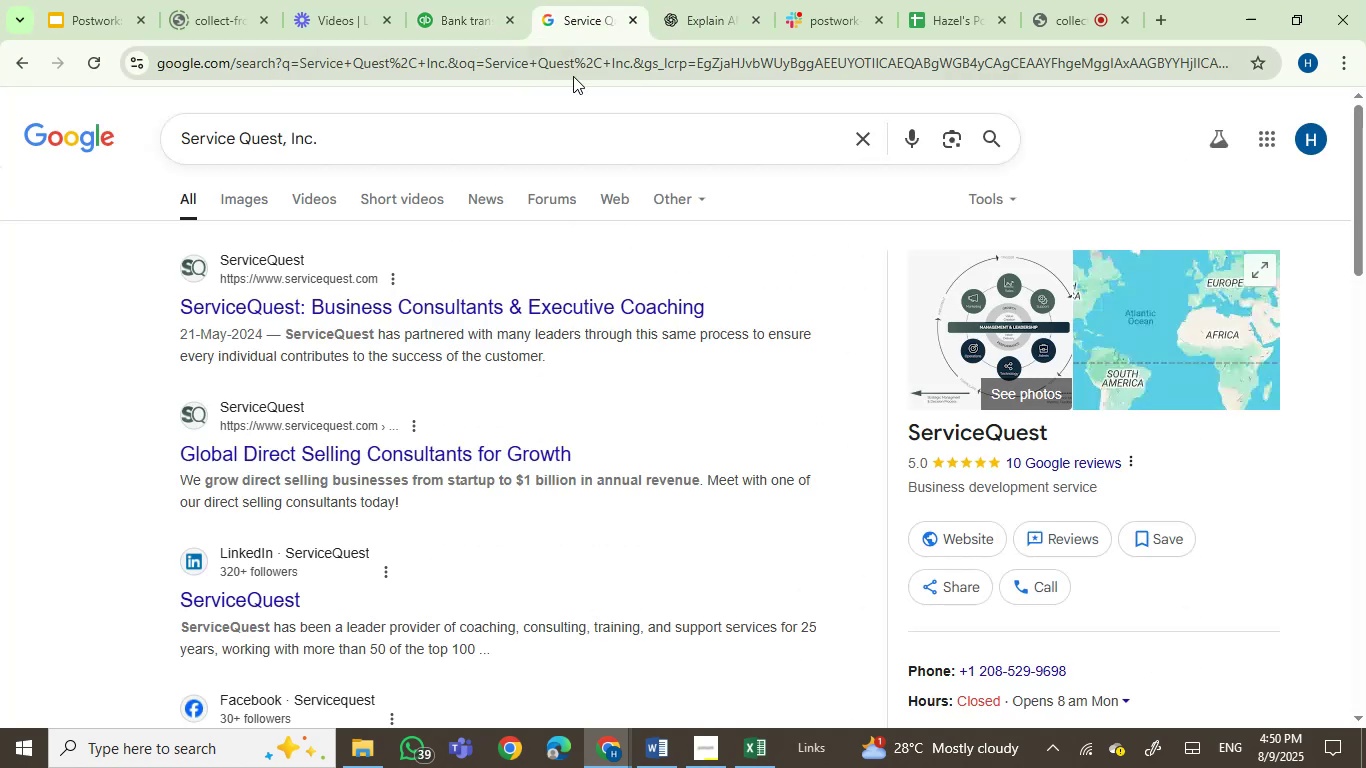 
left_click([575, 67])
 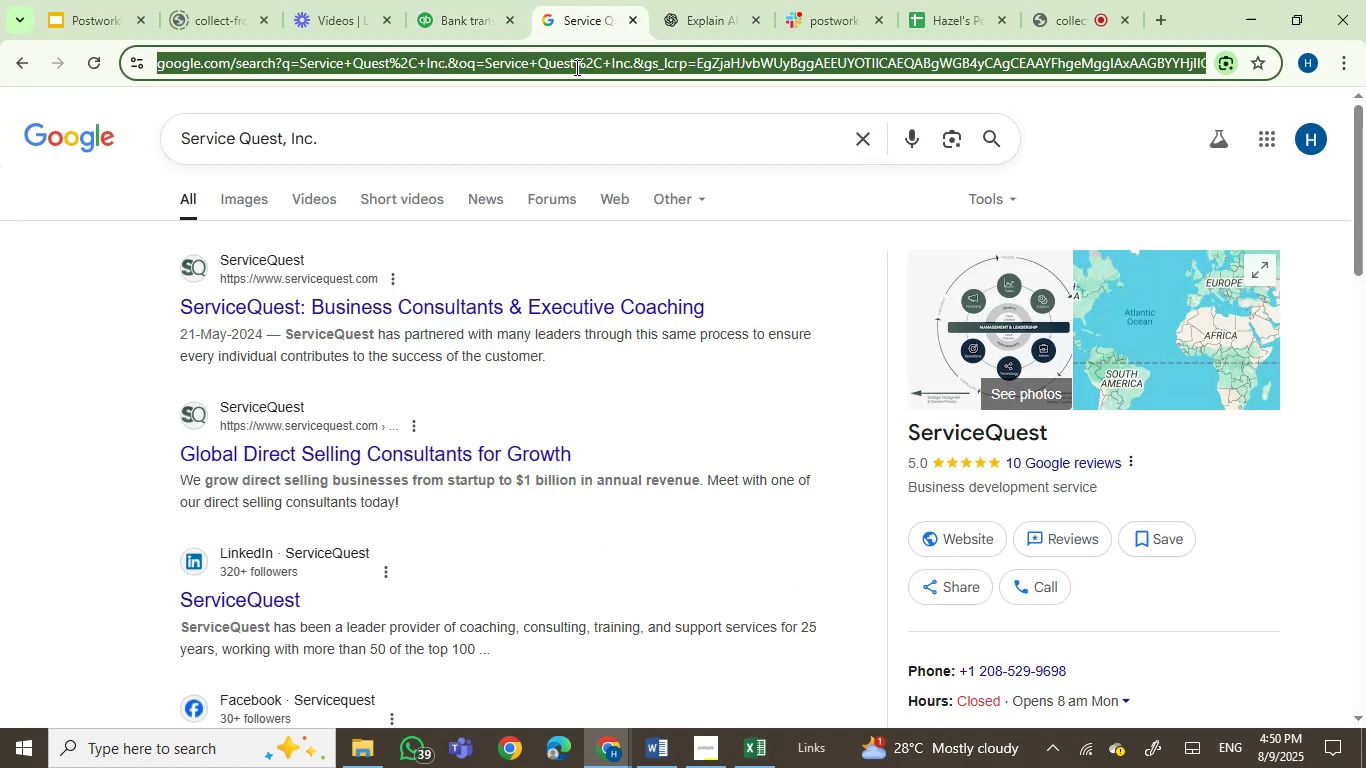 
key(Control+V)
 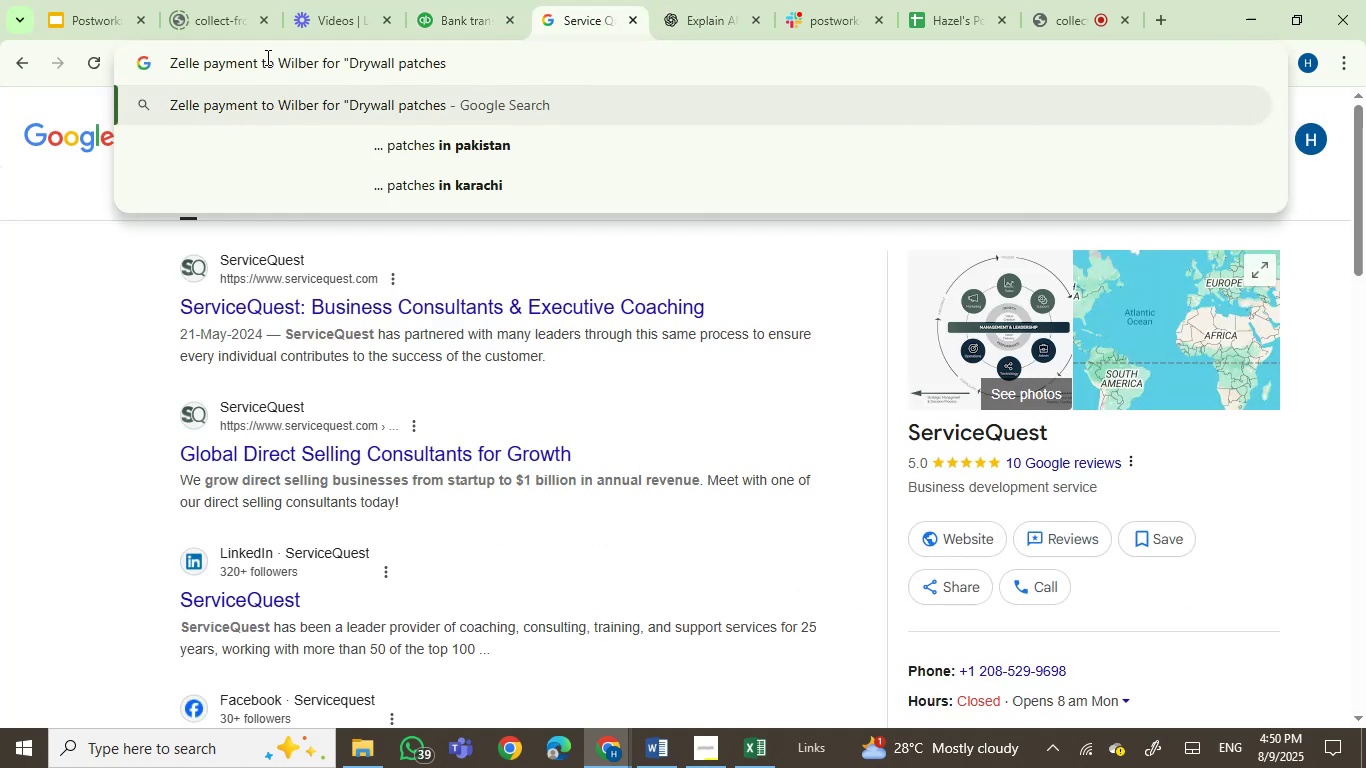 
left_click_drag(start_coordinate=[277, 63], to_coordinate=[0, 49])
 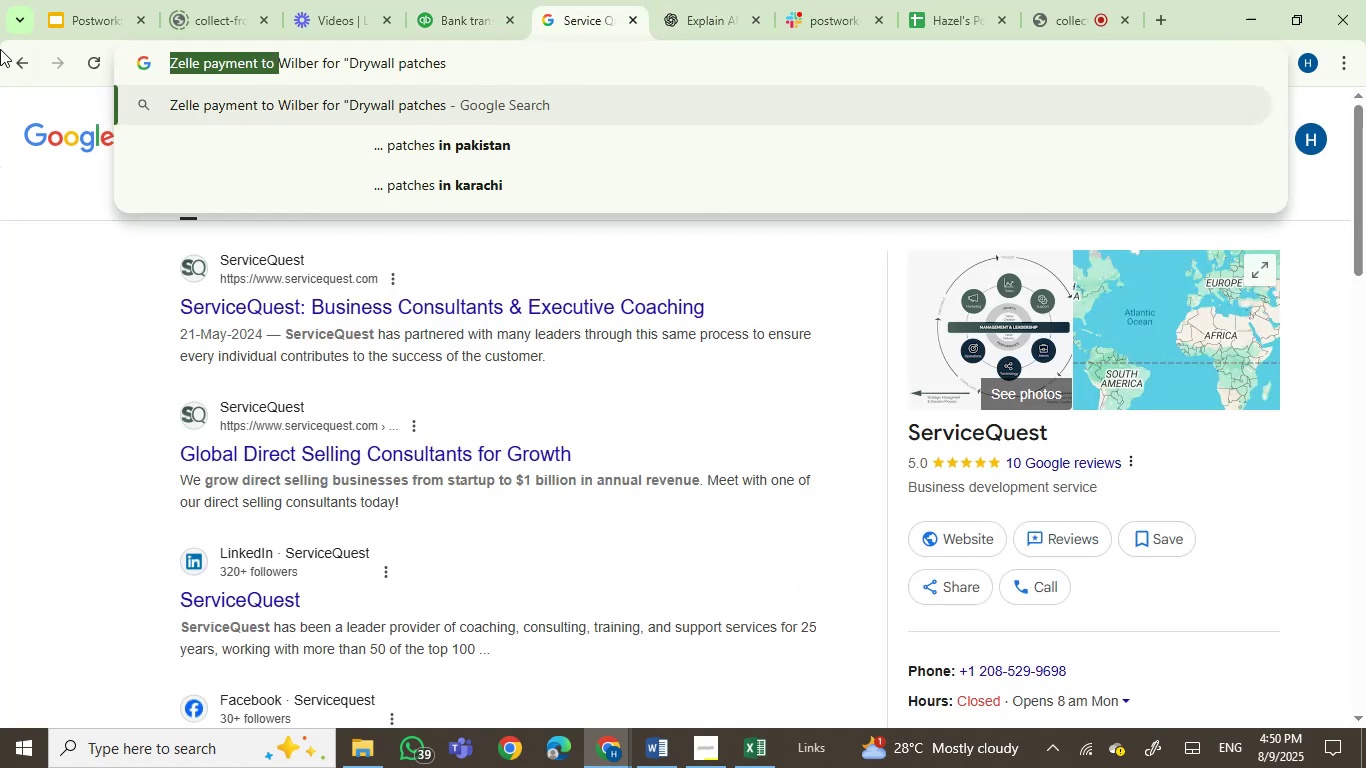 
key(Backspace)
 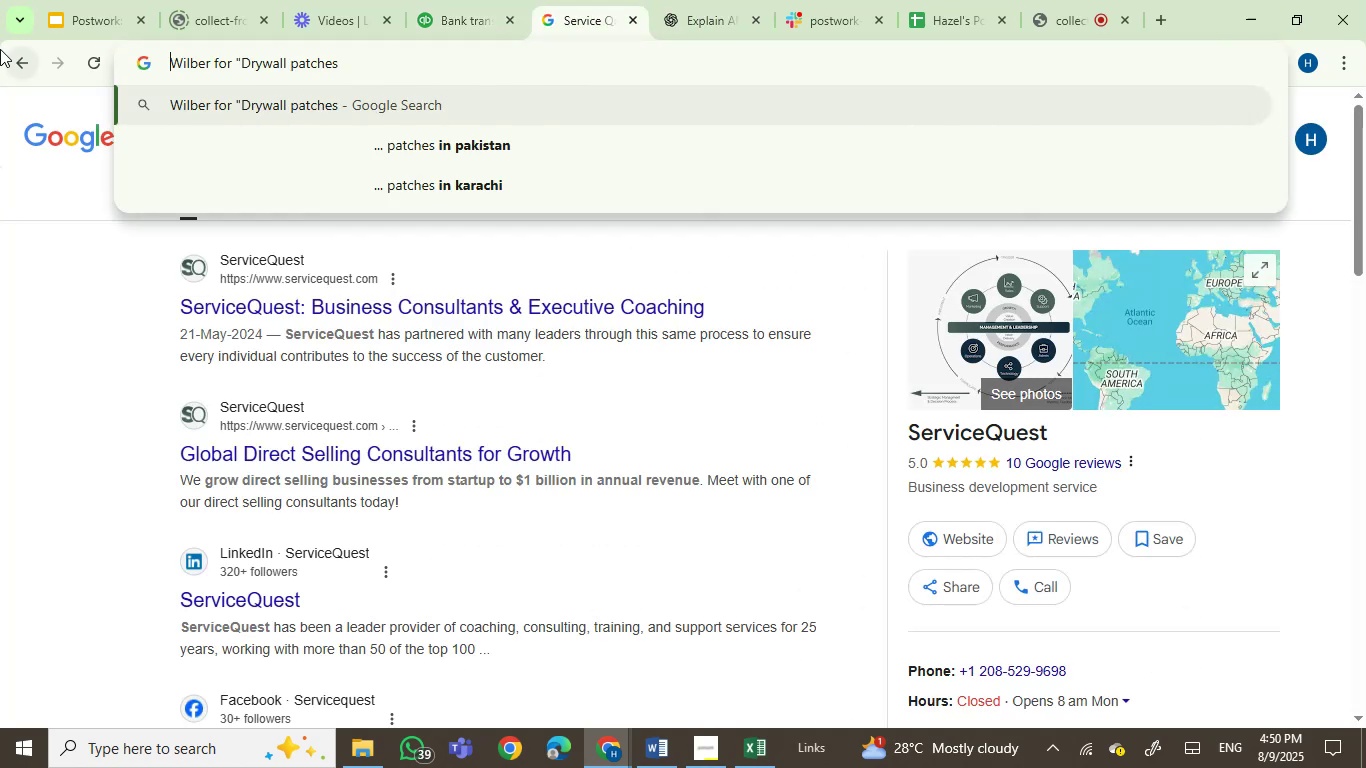 
key(Enter)
 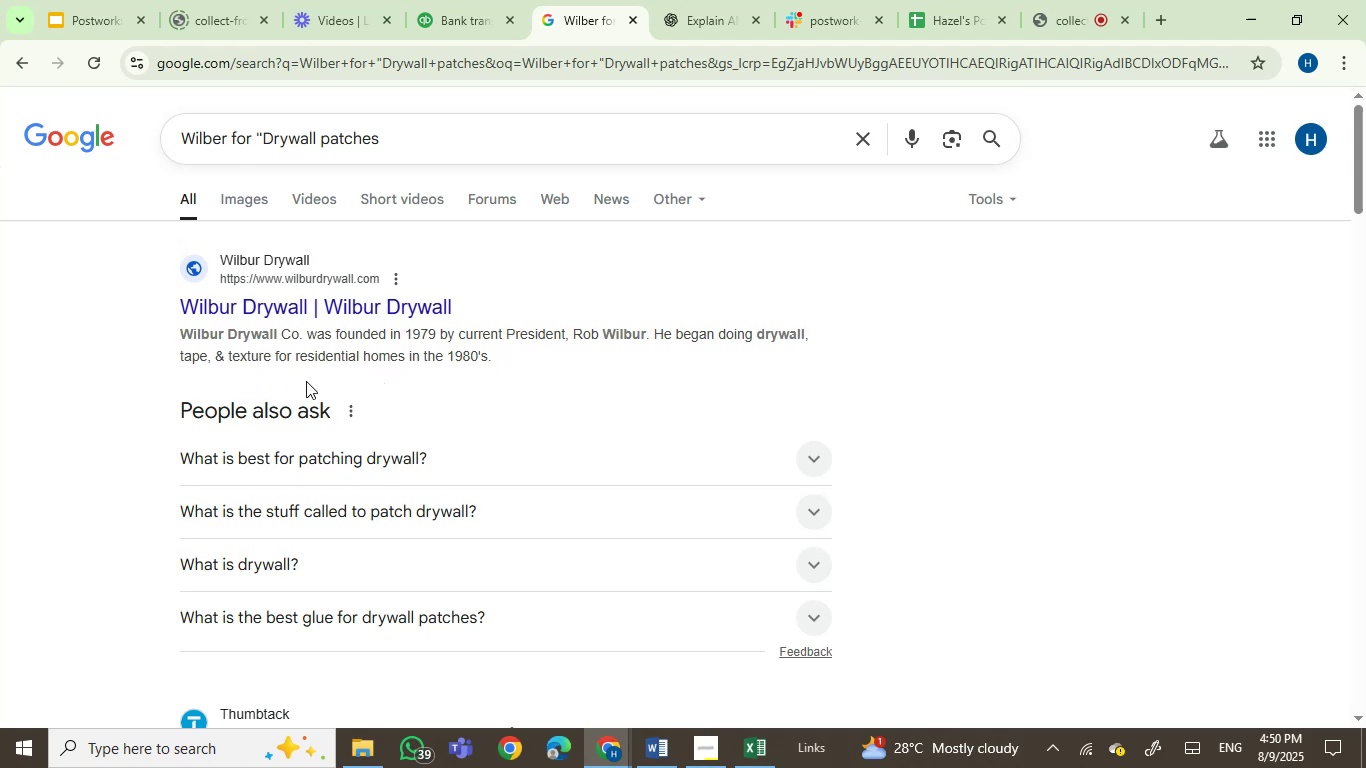 
wait(14.53)
 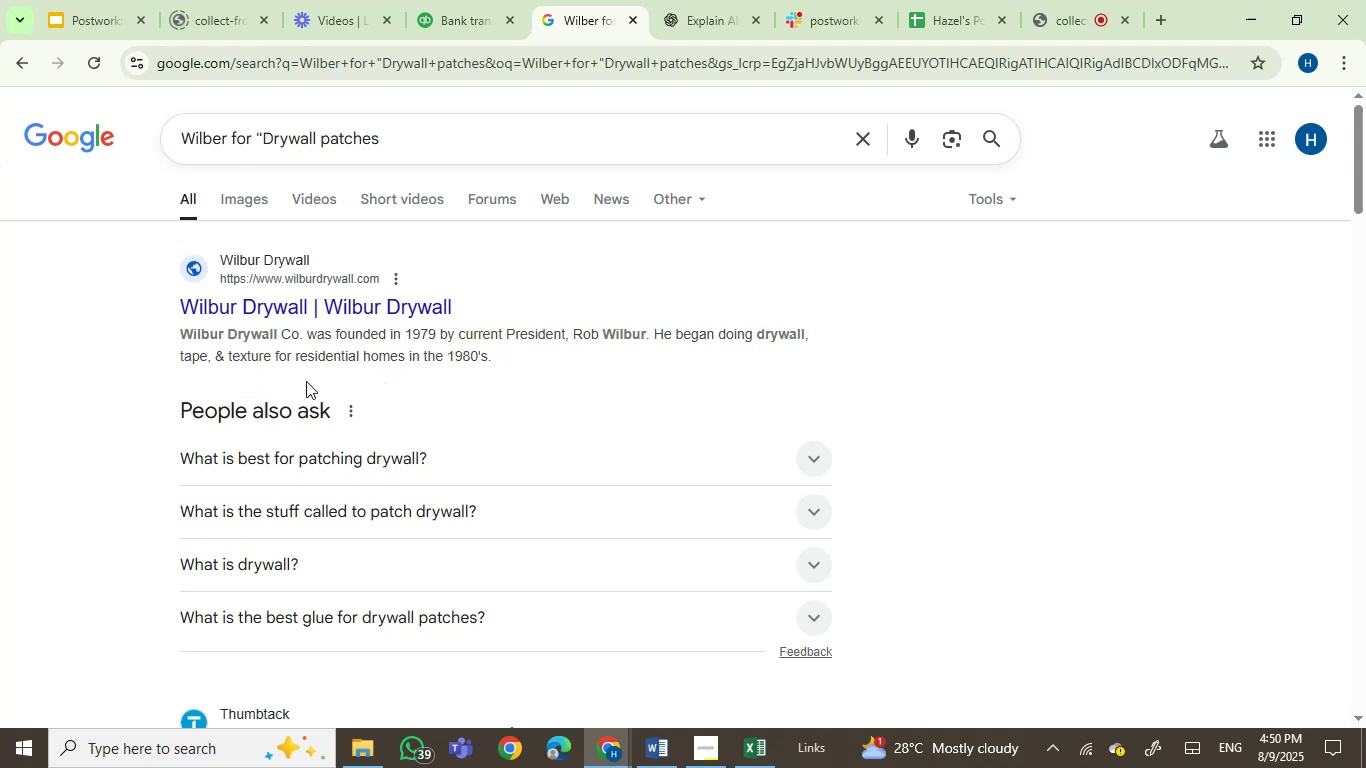 
left_click([484, 1])
 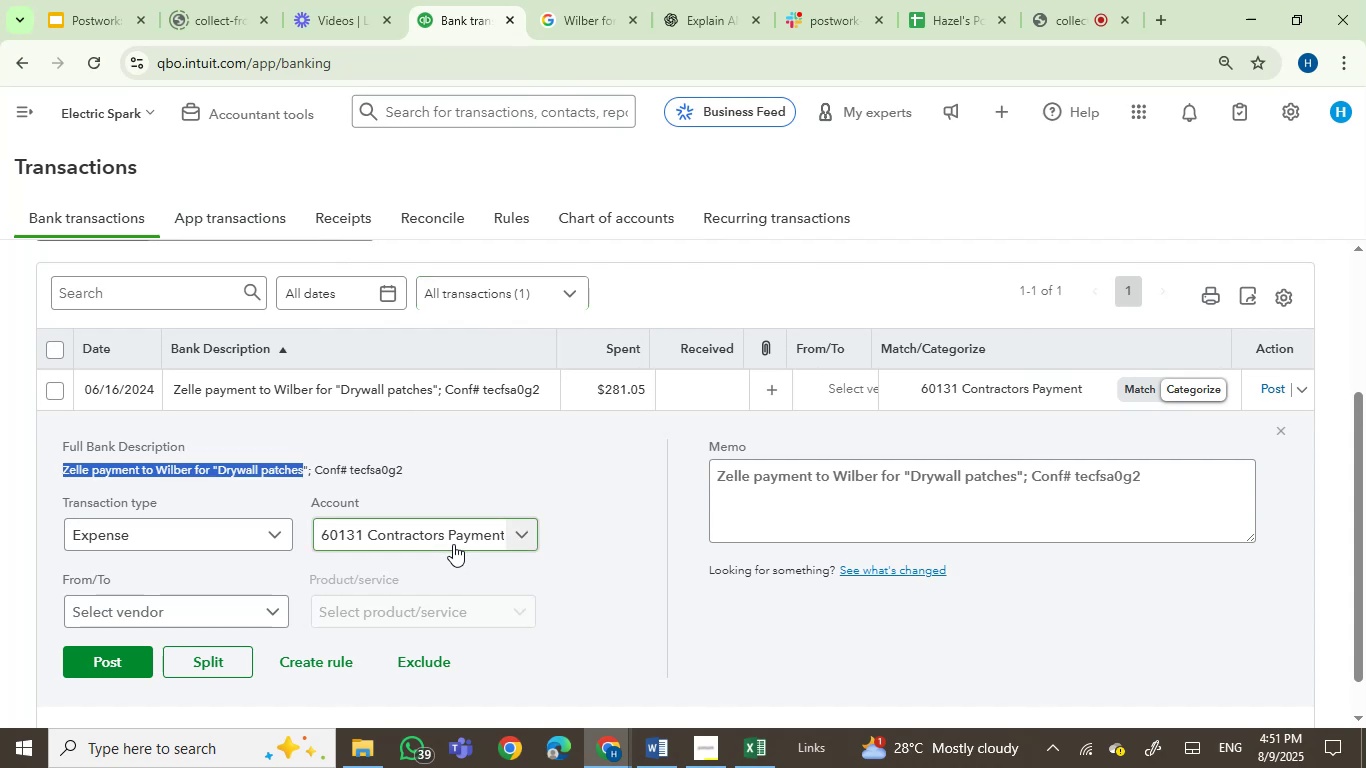 
left_click([415, 544])
 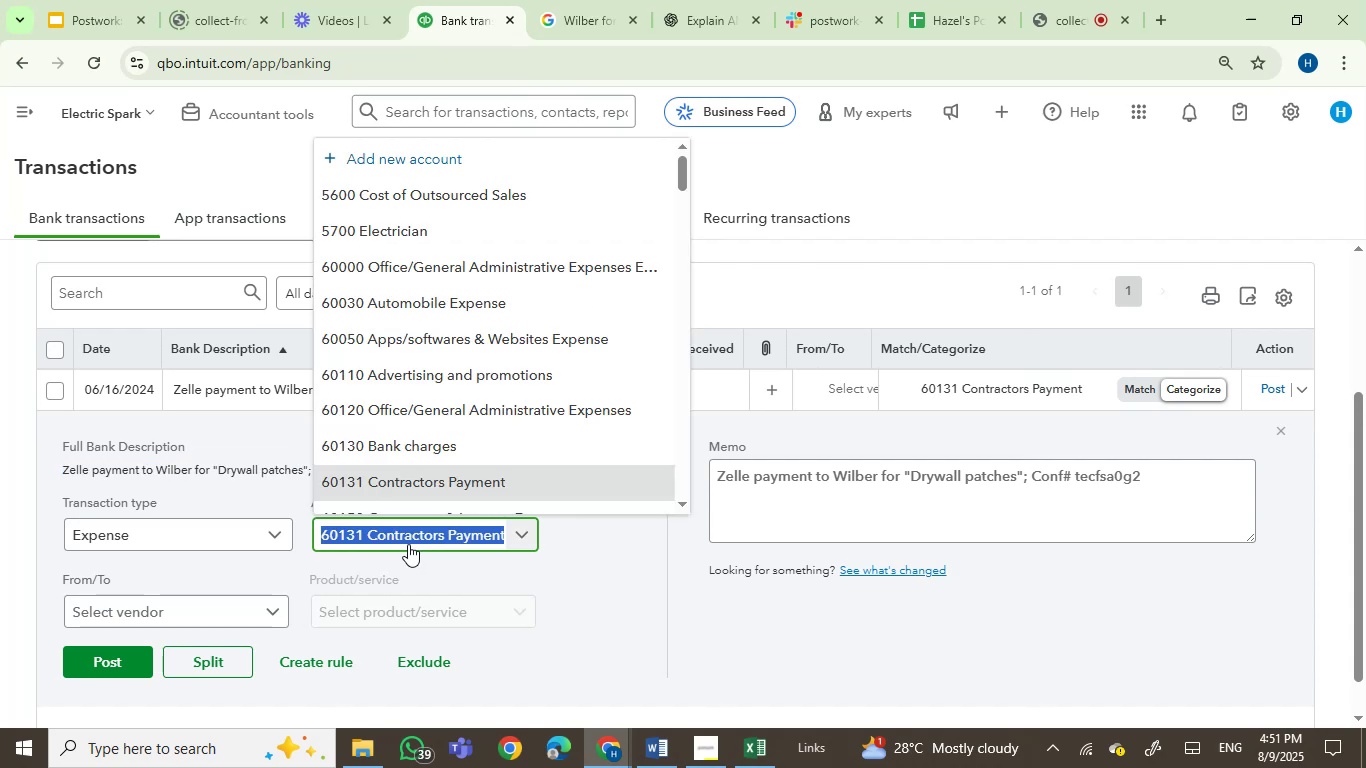 
left_click([181, 607])
 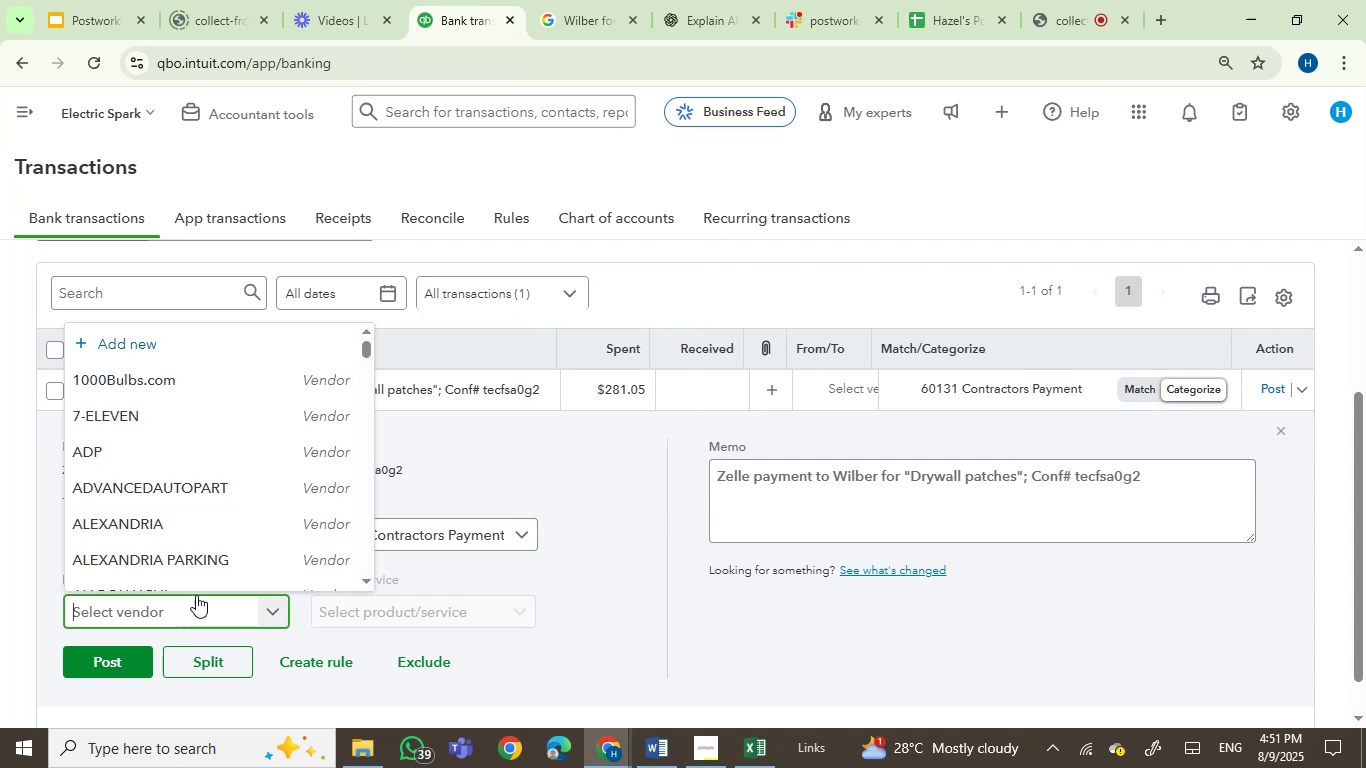 
left_click([485, 506])
 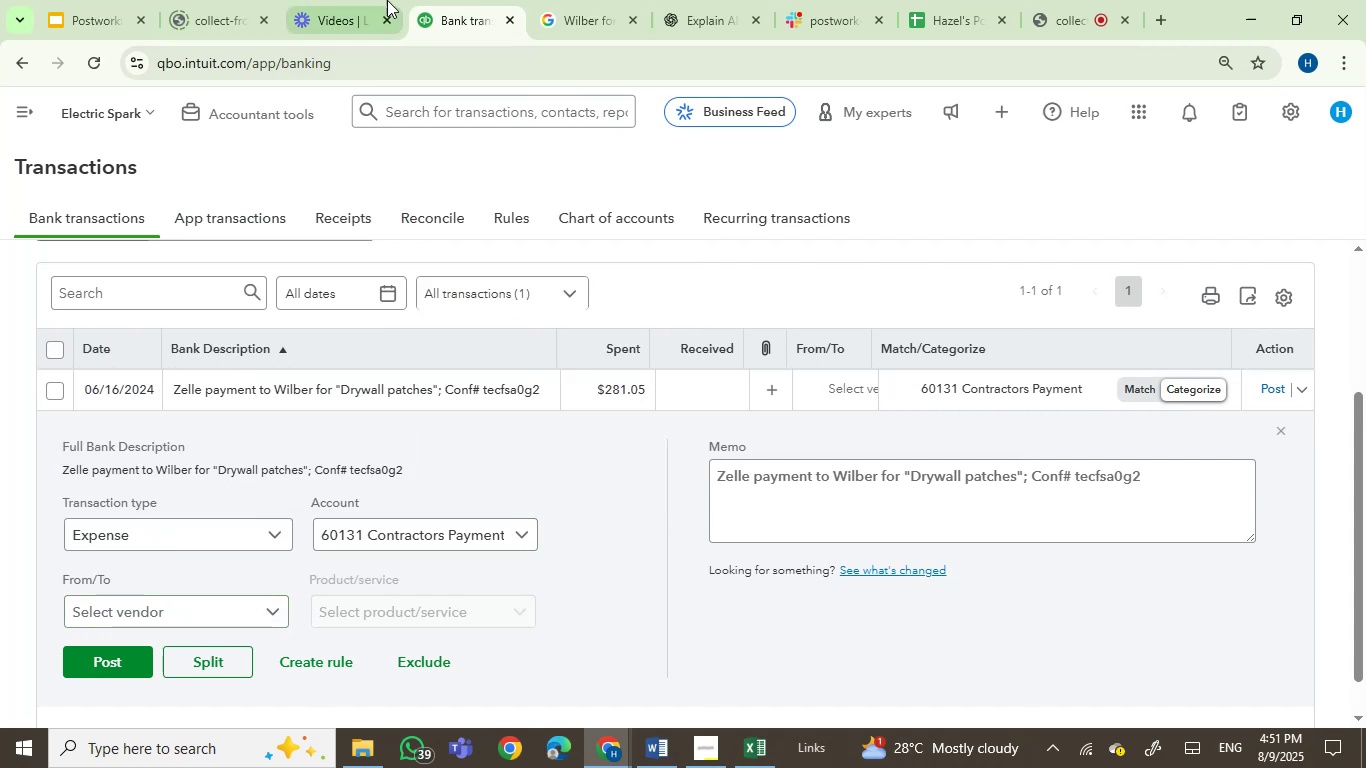 
wait(5.86)
 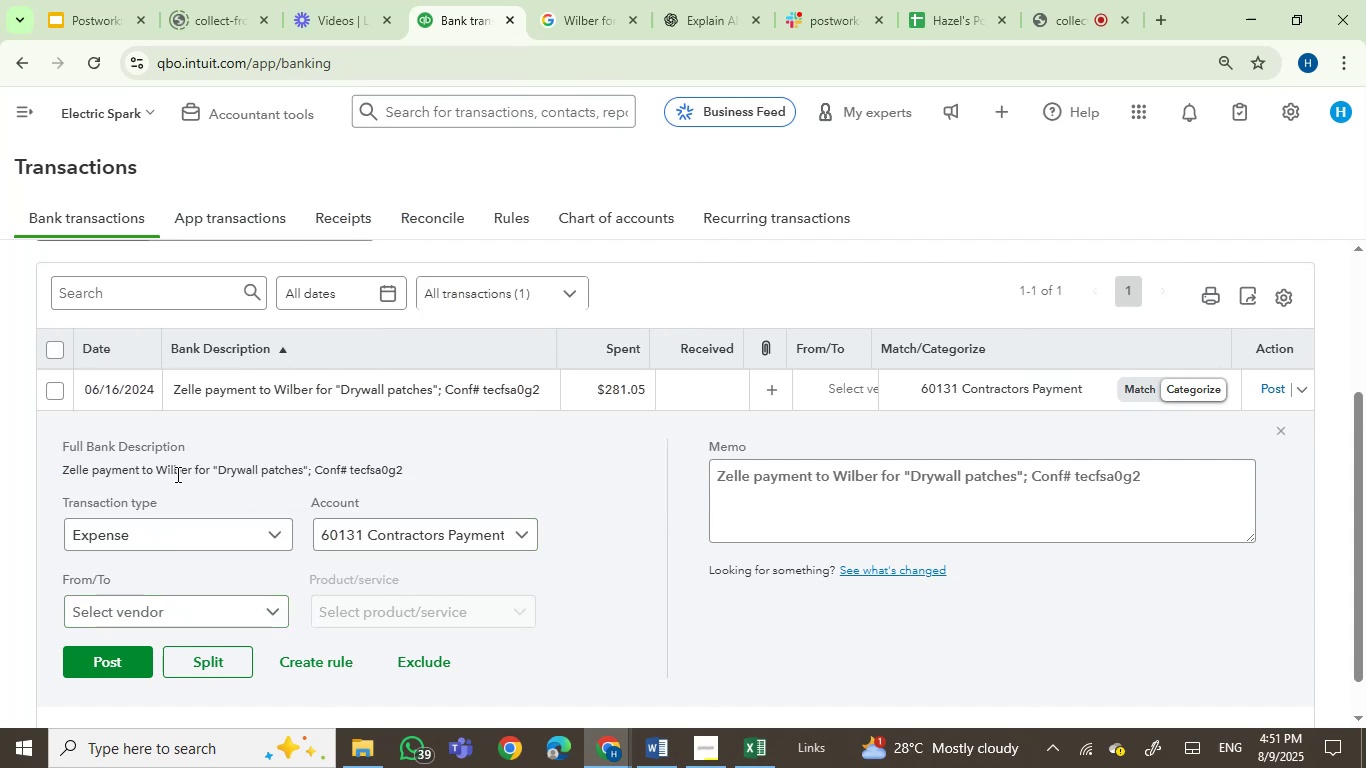 
left_click_drag(start_coordinate=[152, 305], to_coordinate=[290, 320])
 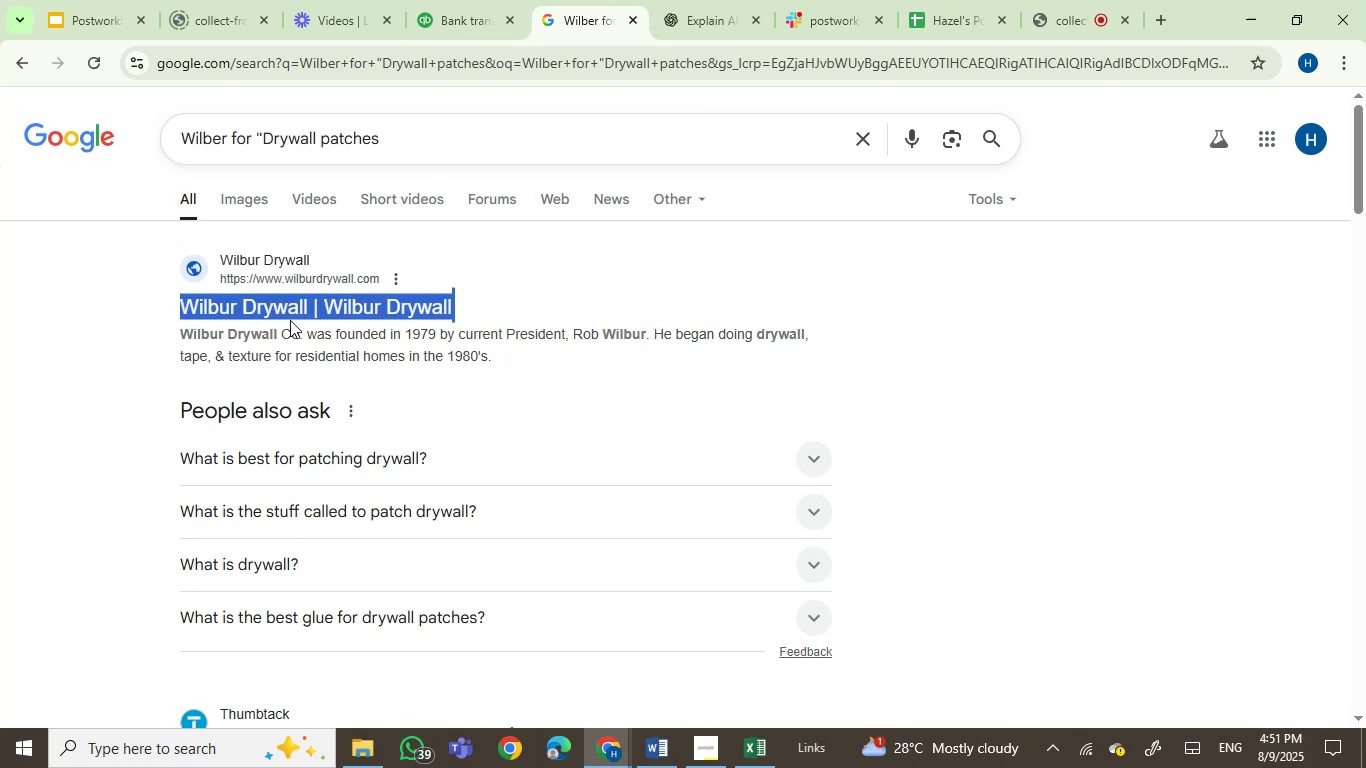 
key(Control+C)
 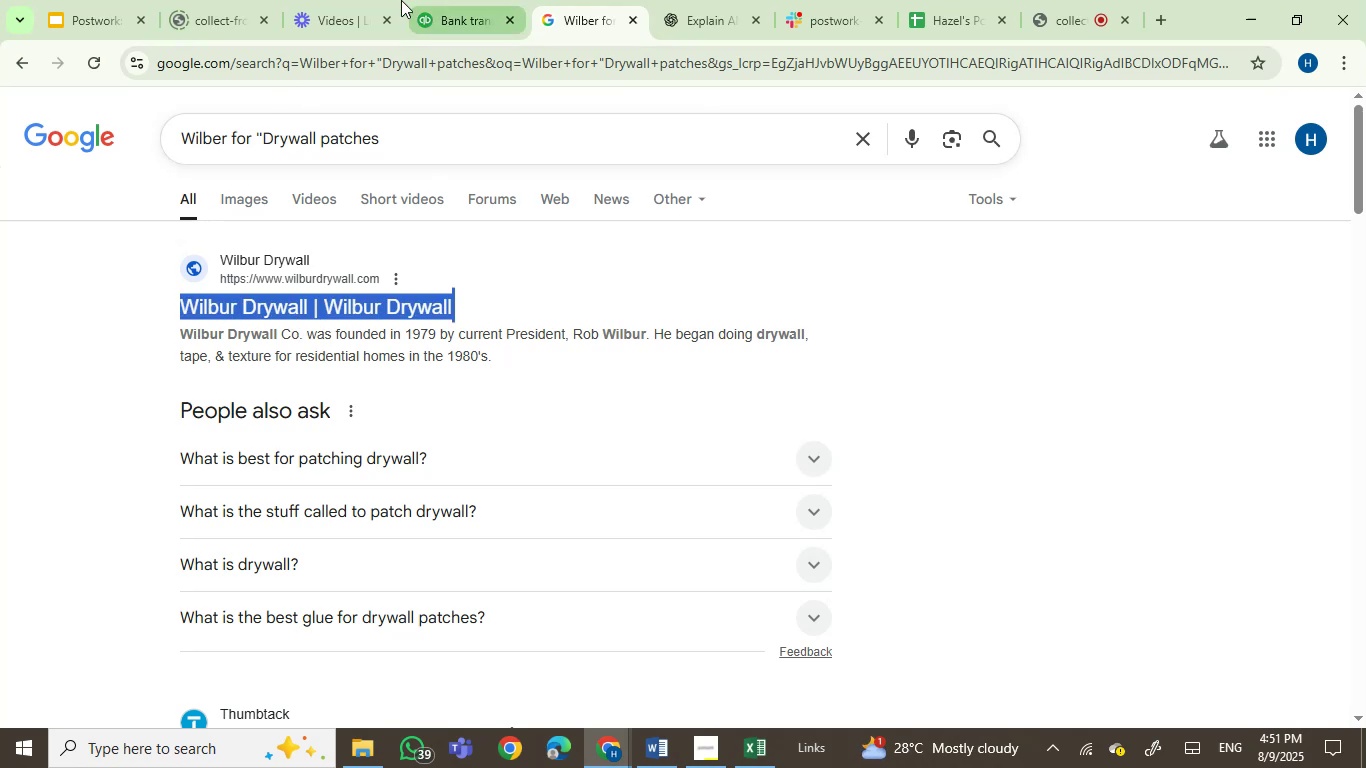 
left_click([415, 0])
 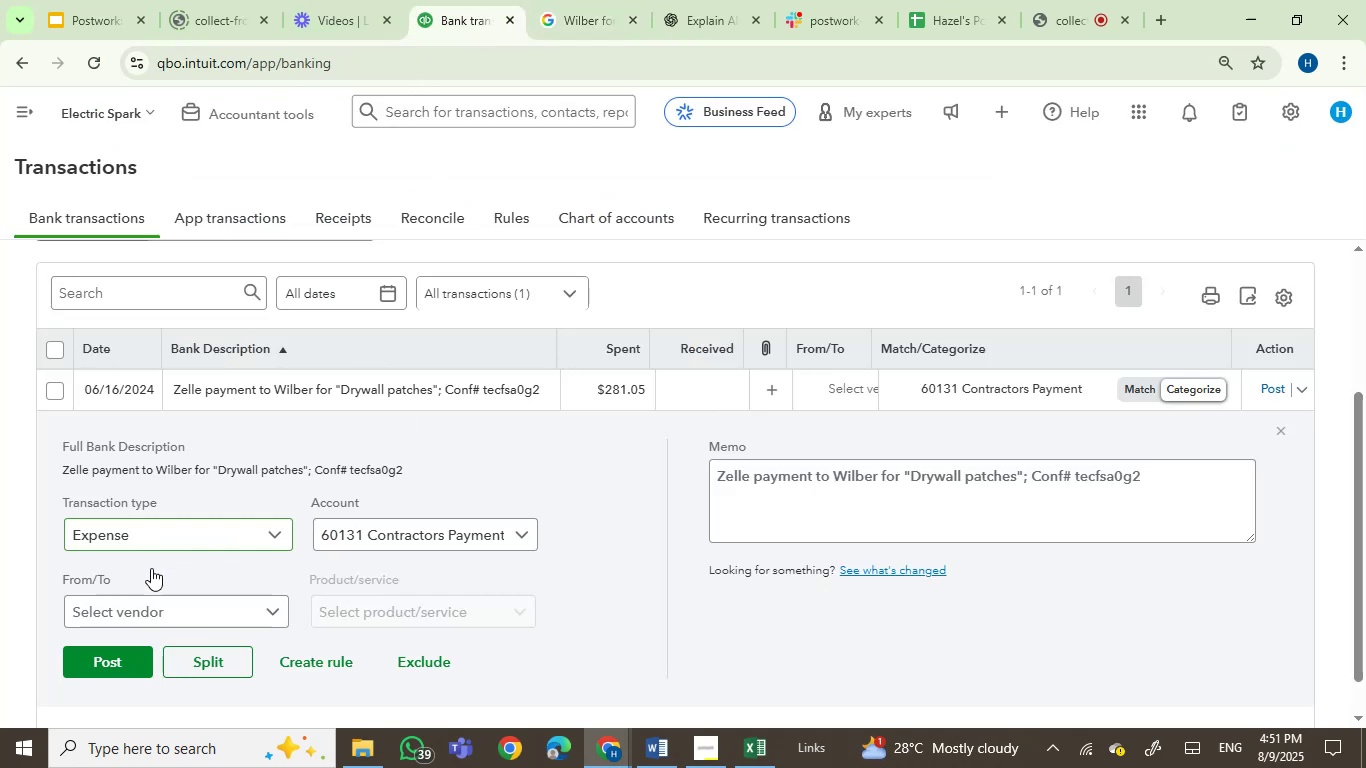 
left_click([144, 607])
 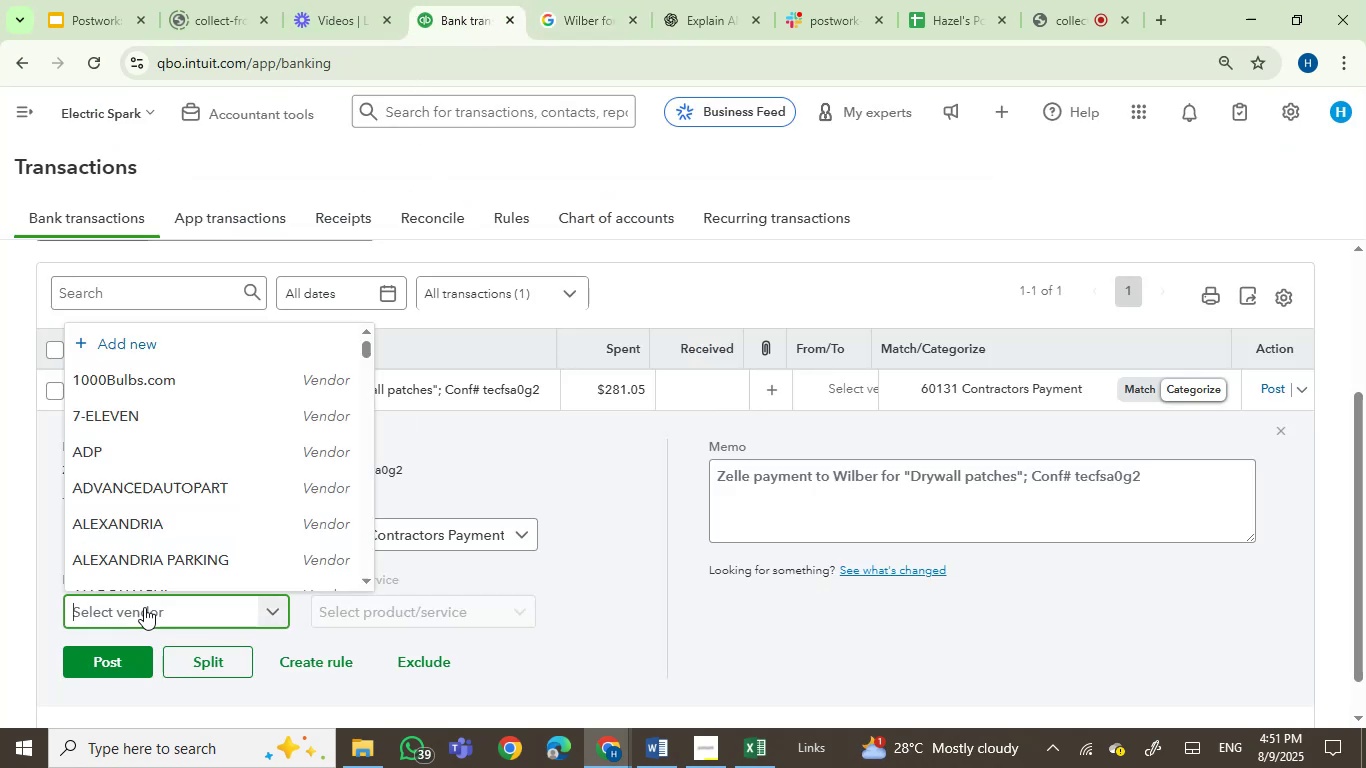 
right_click([144, 607])
 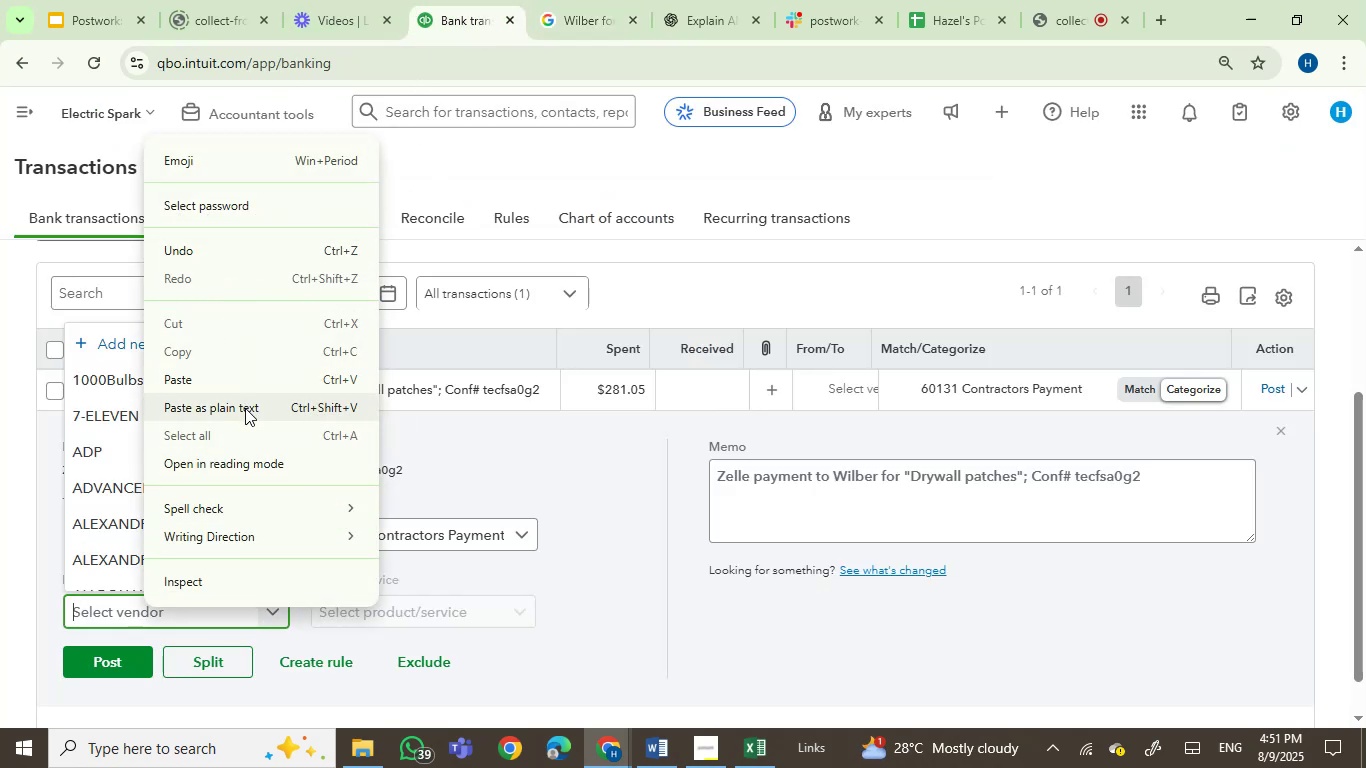 
left_click([220, 407])
 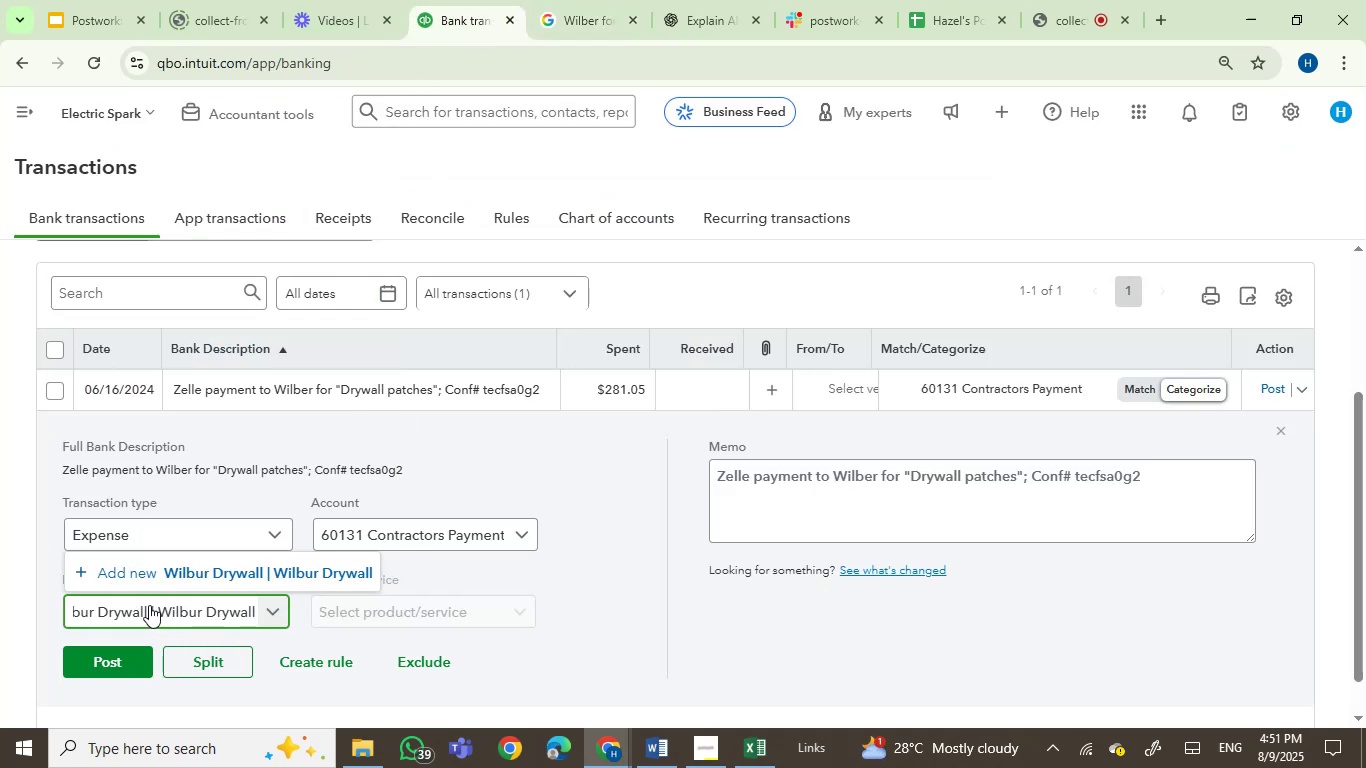 
hold_key(key=Backspace, duration=0.83)
 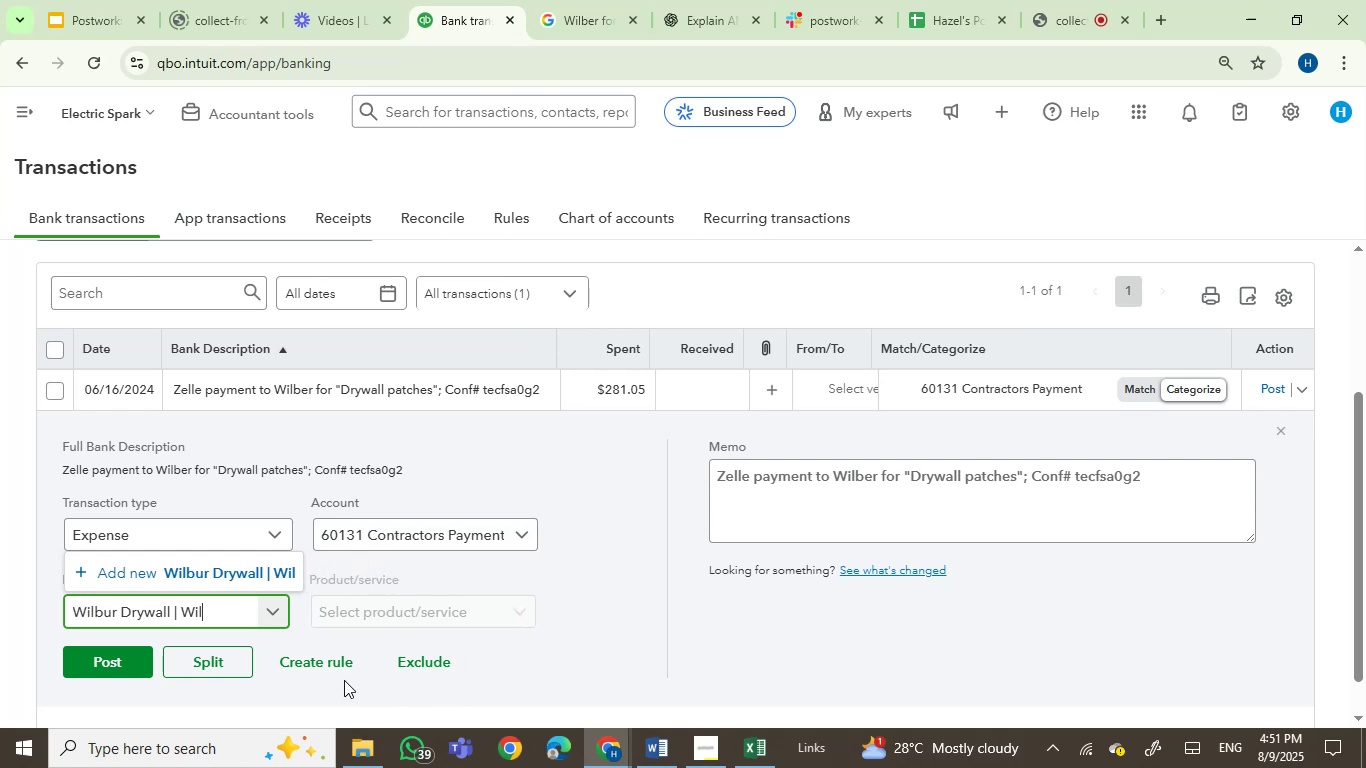 
key(Backspace)
 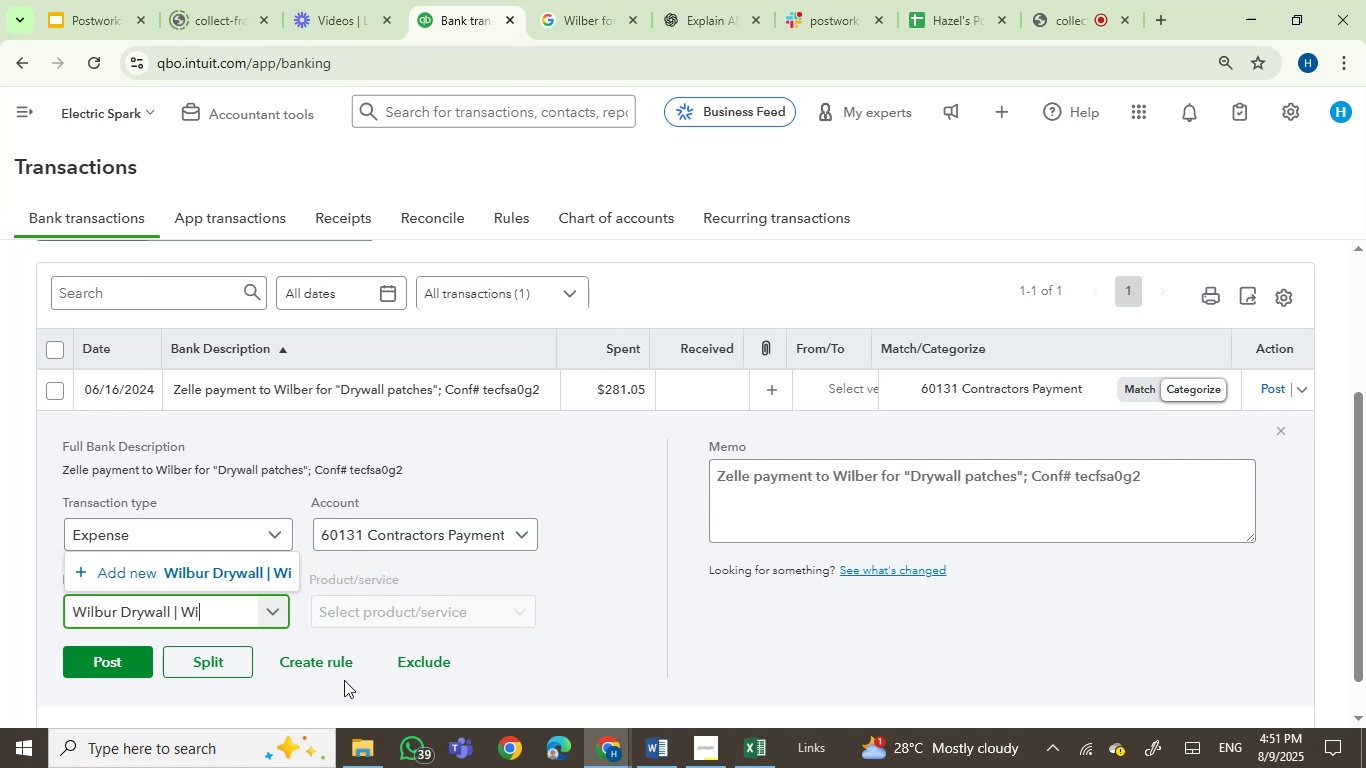 
key(Backspace)
 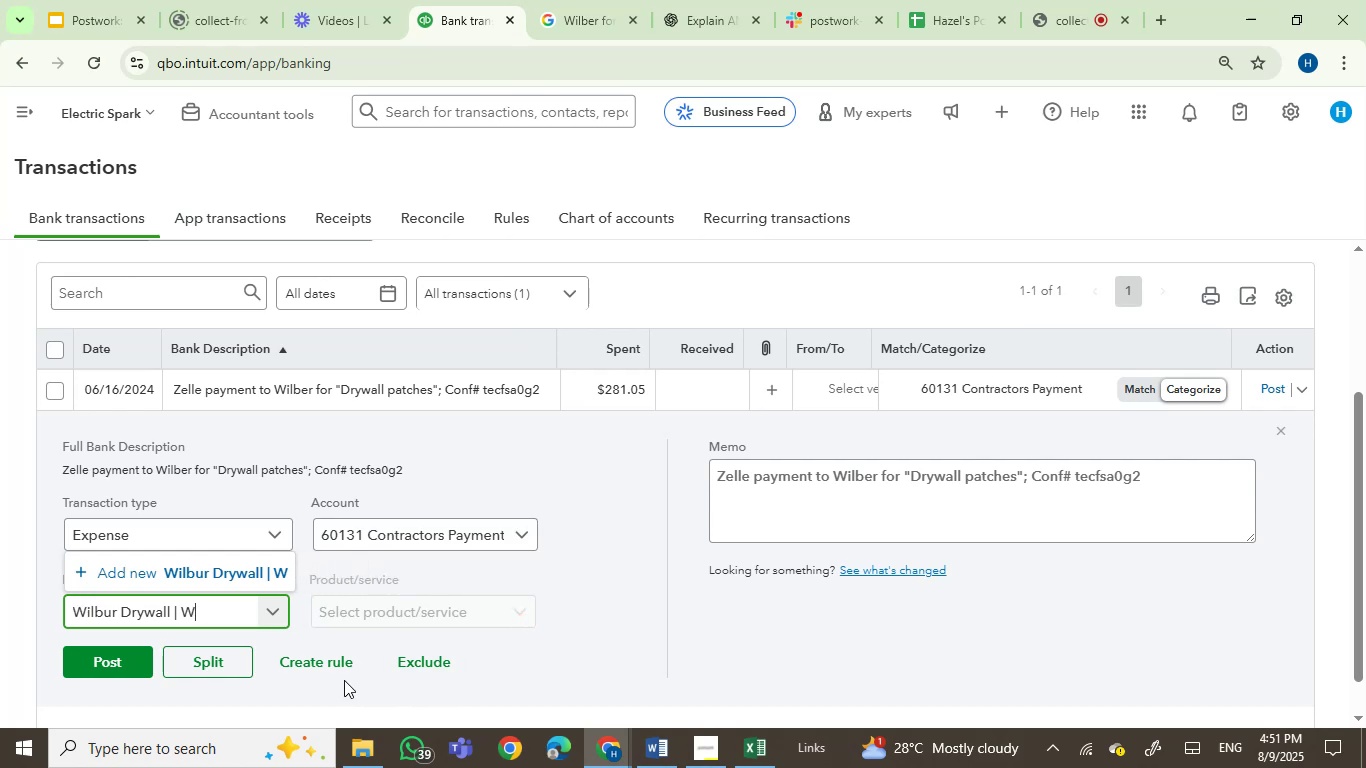 
key(Backspace)
 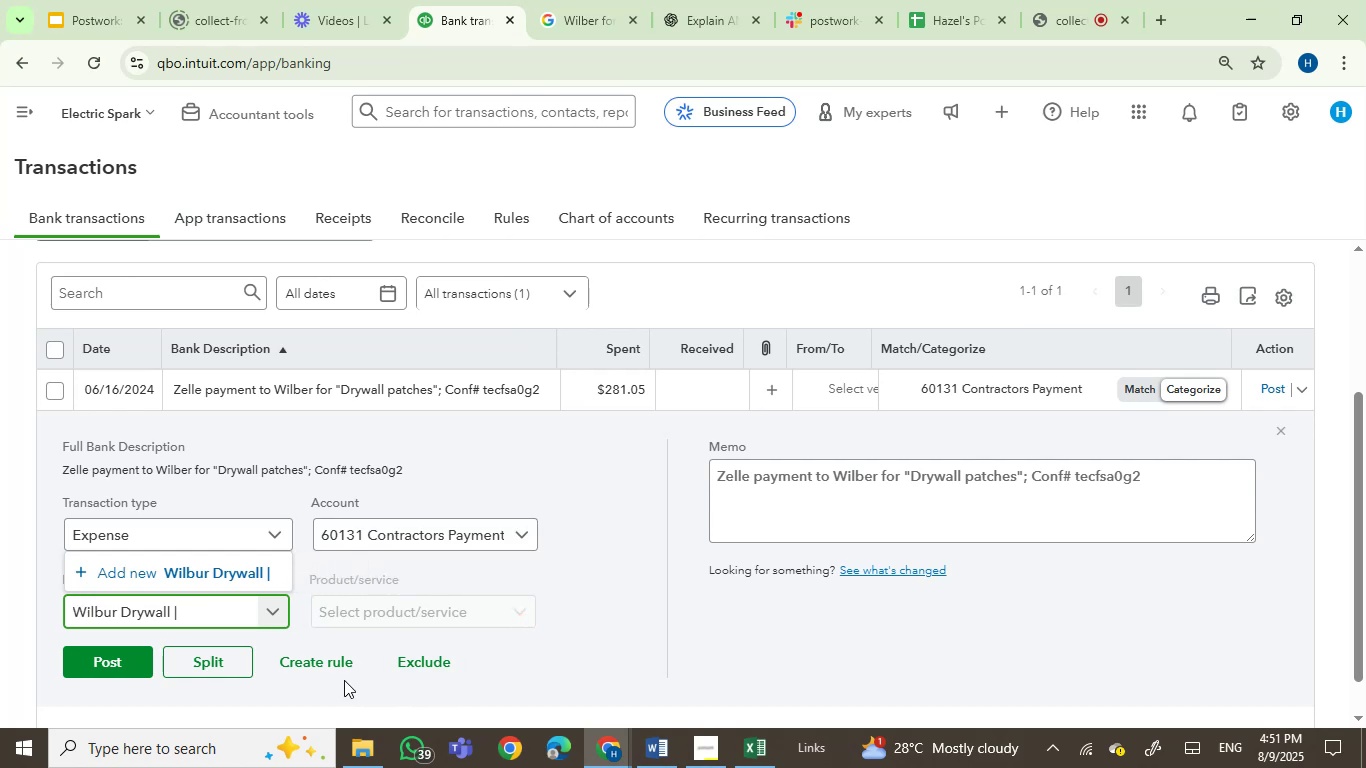 
key(Backspace)
 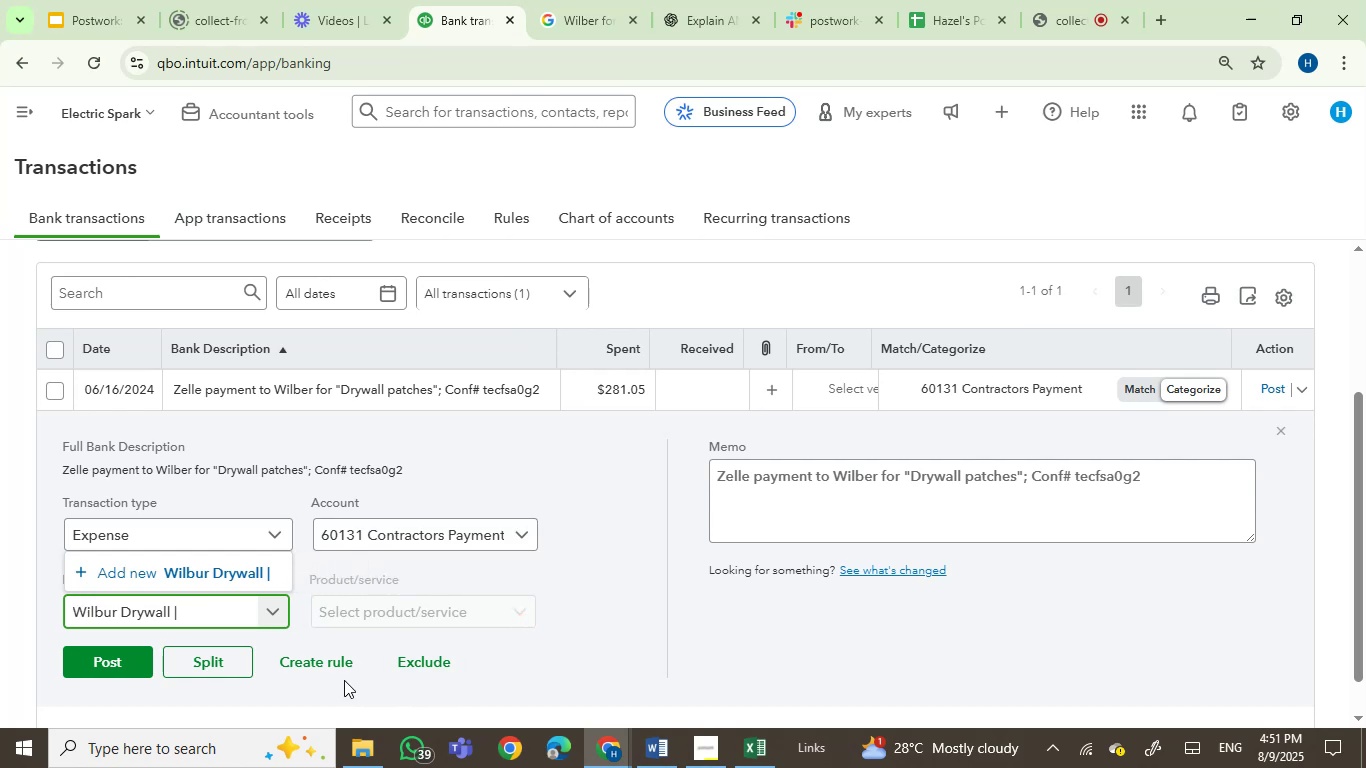 
key(Backspace)
 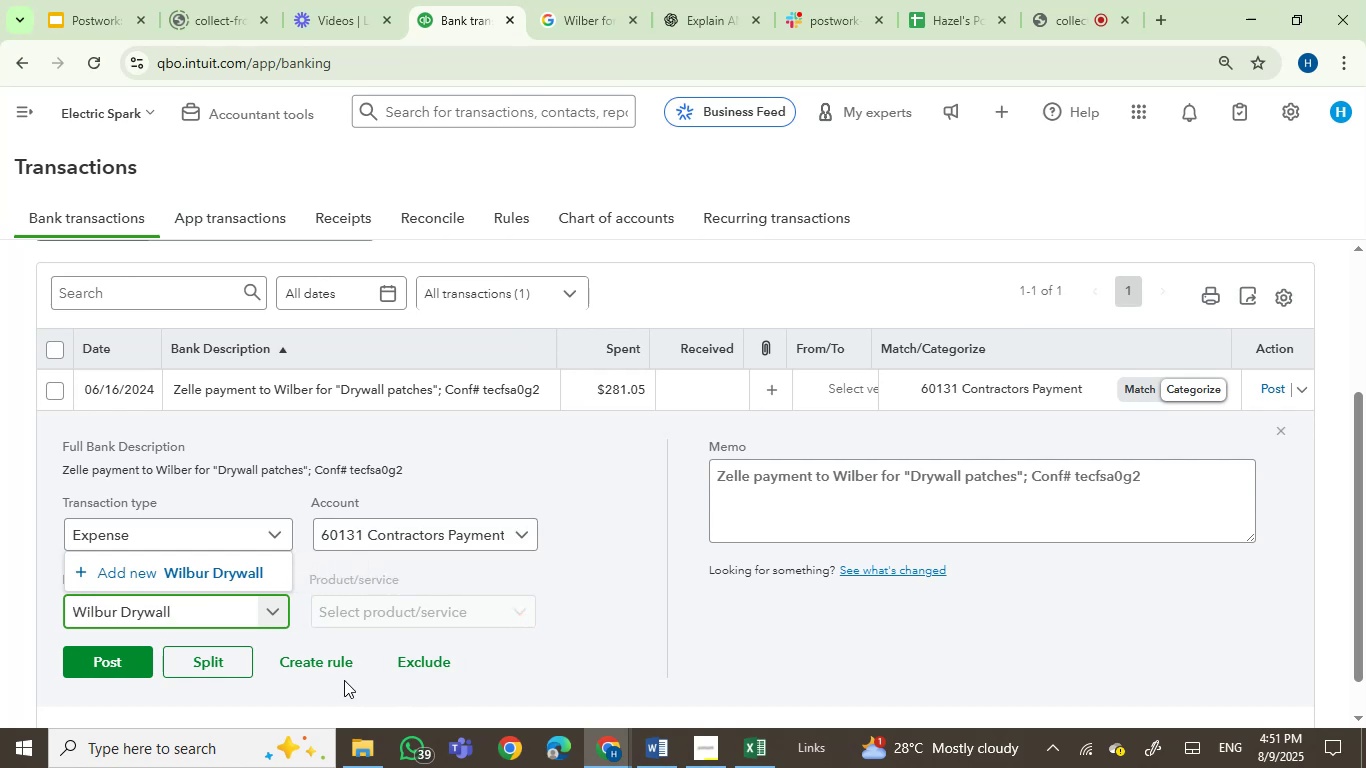 
key(Backspace)
 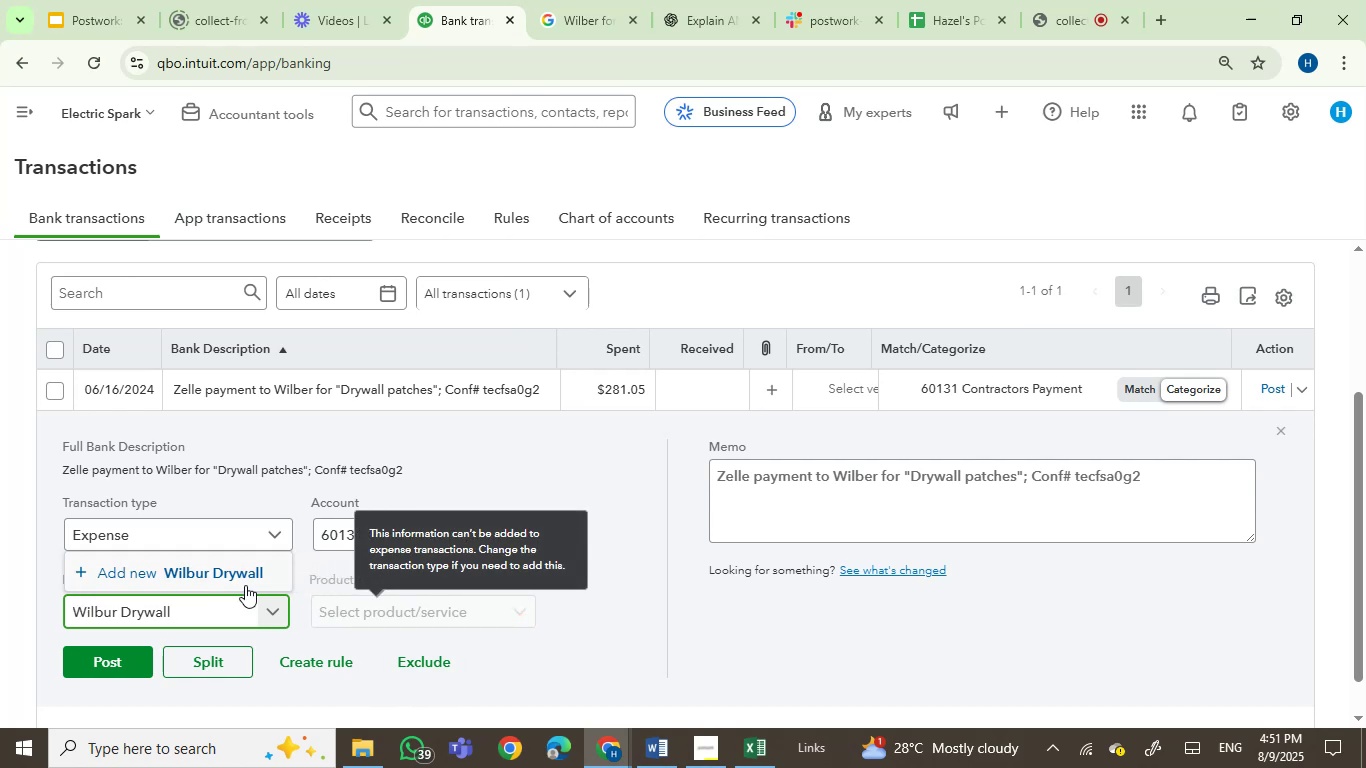 
left_click([220, 572])
 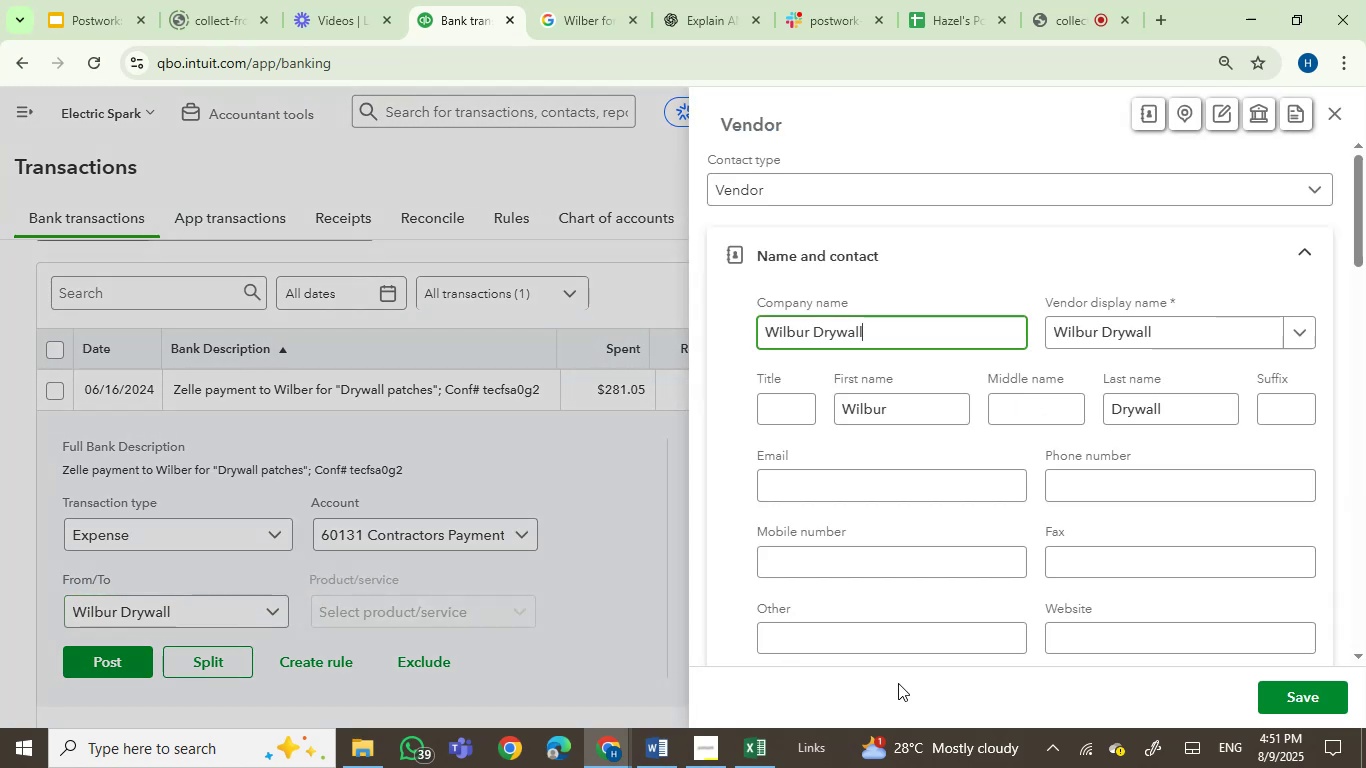 
left_click([1302, 700])
 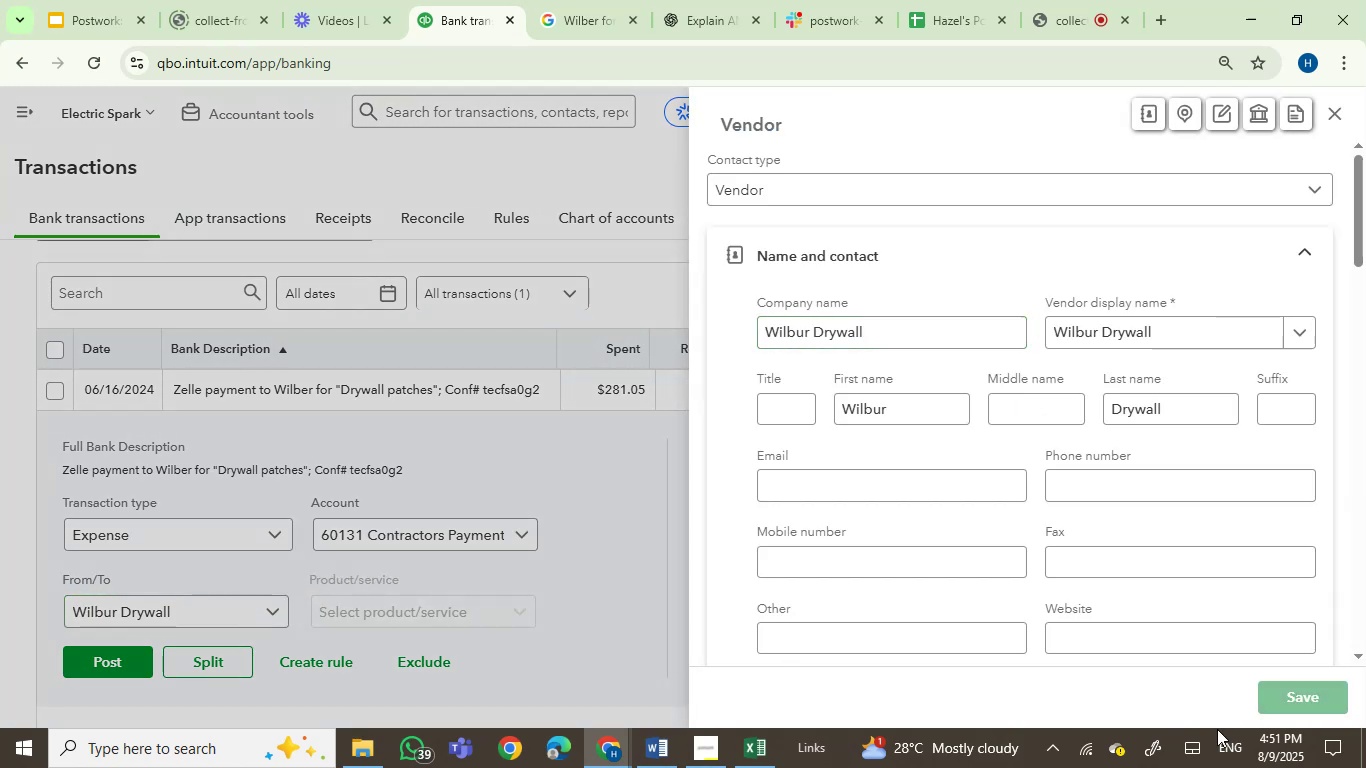 
mouse_move([381, 570])
 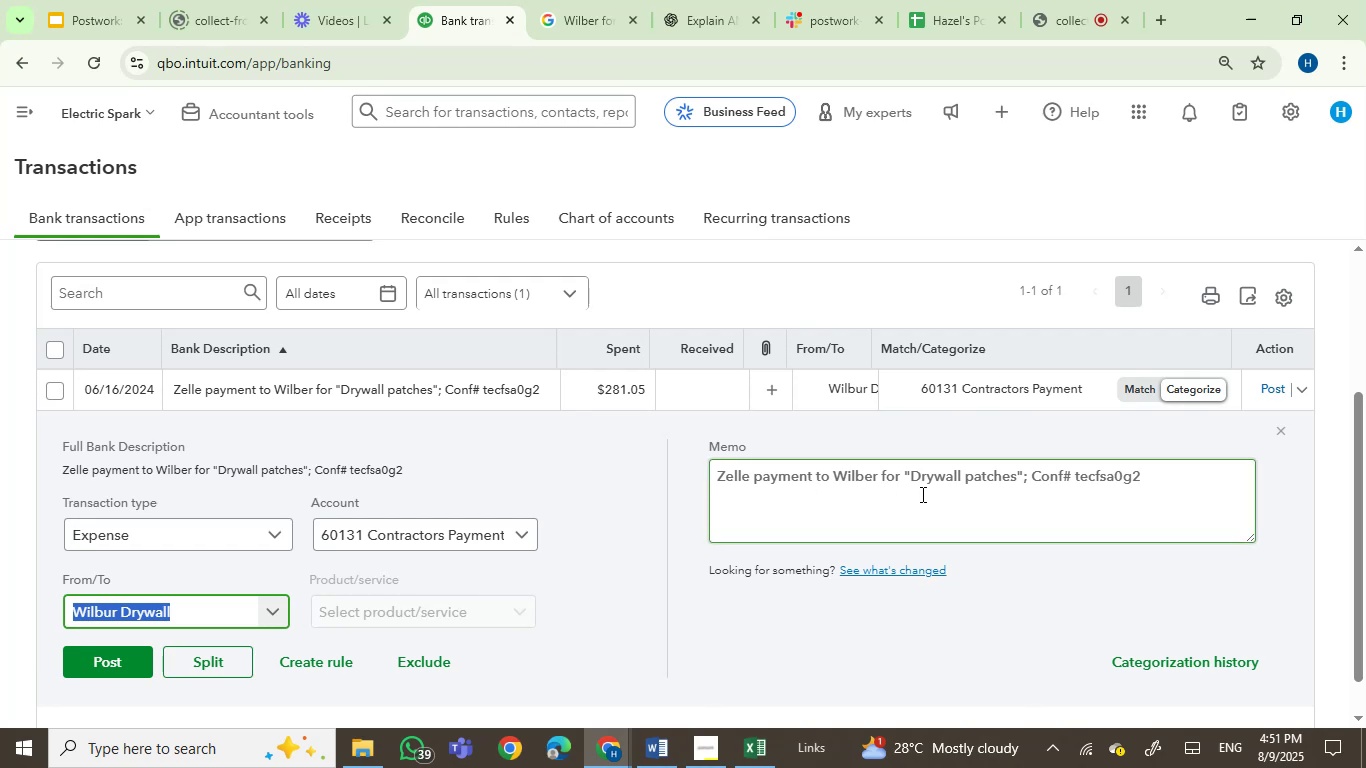 
left_click([988, 392])
 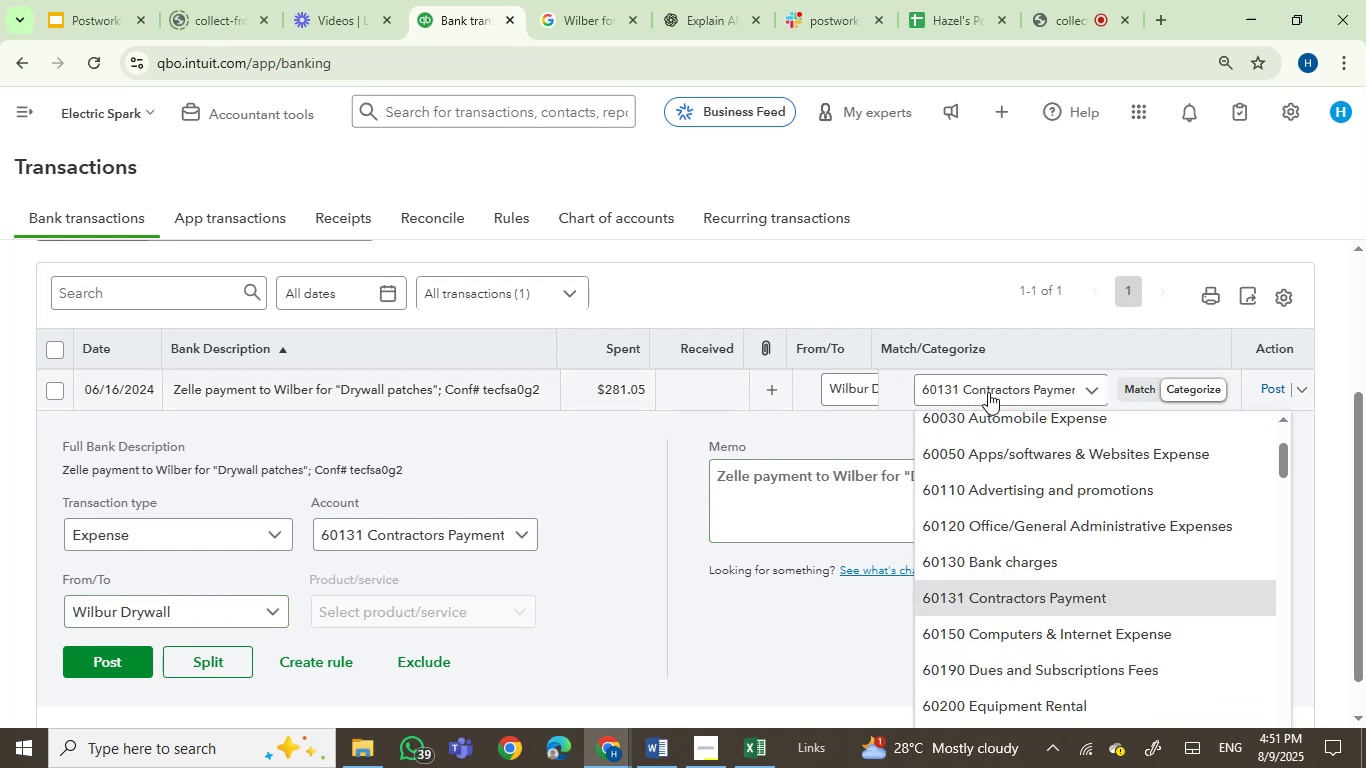 
left_click([988, 392])
 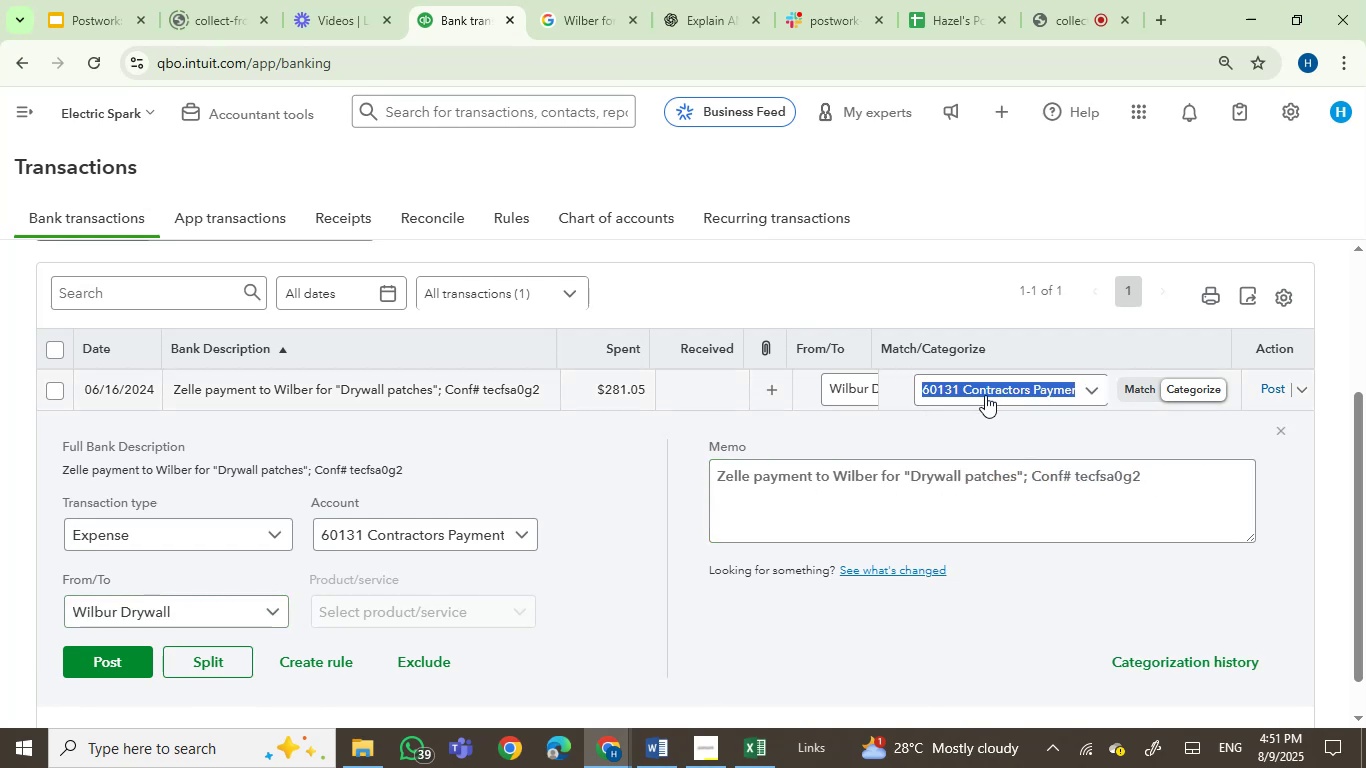 
type(job )
 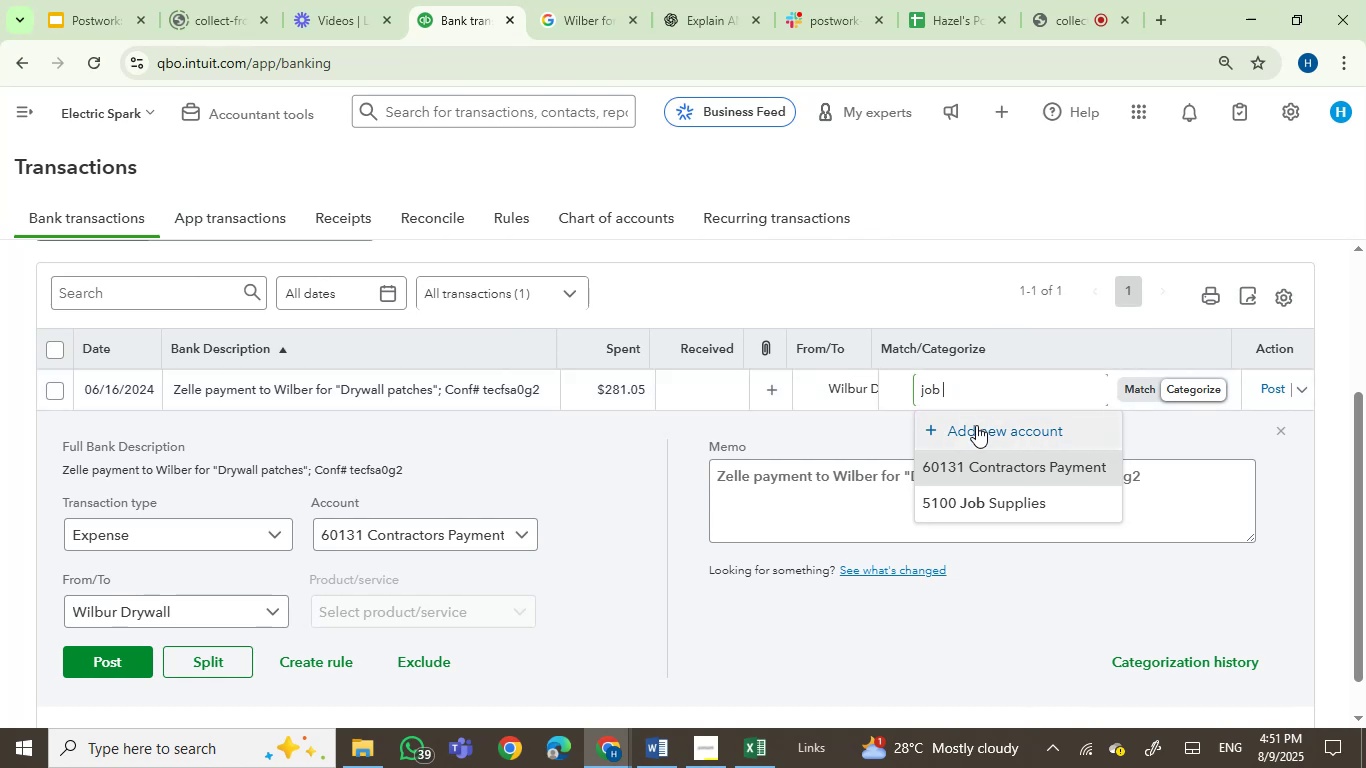 
wait(6.06)
 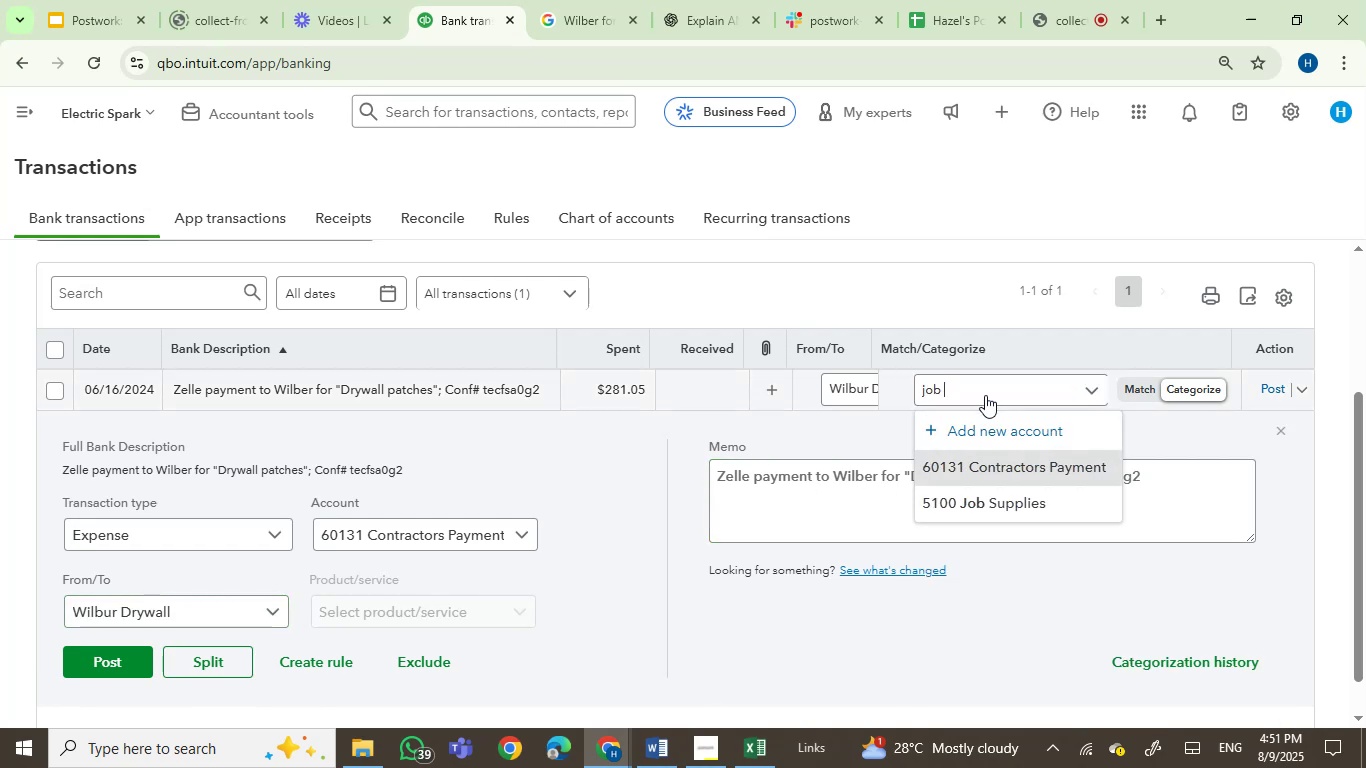 
left_click([1055, 501])
 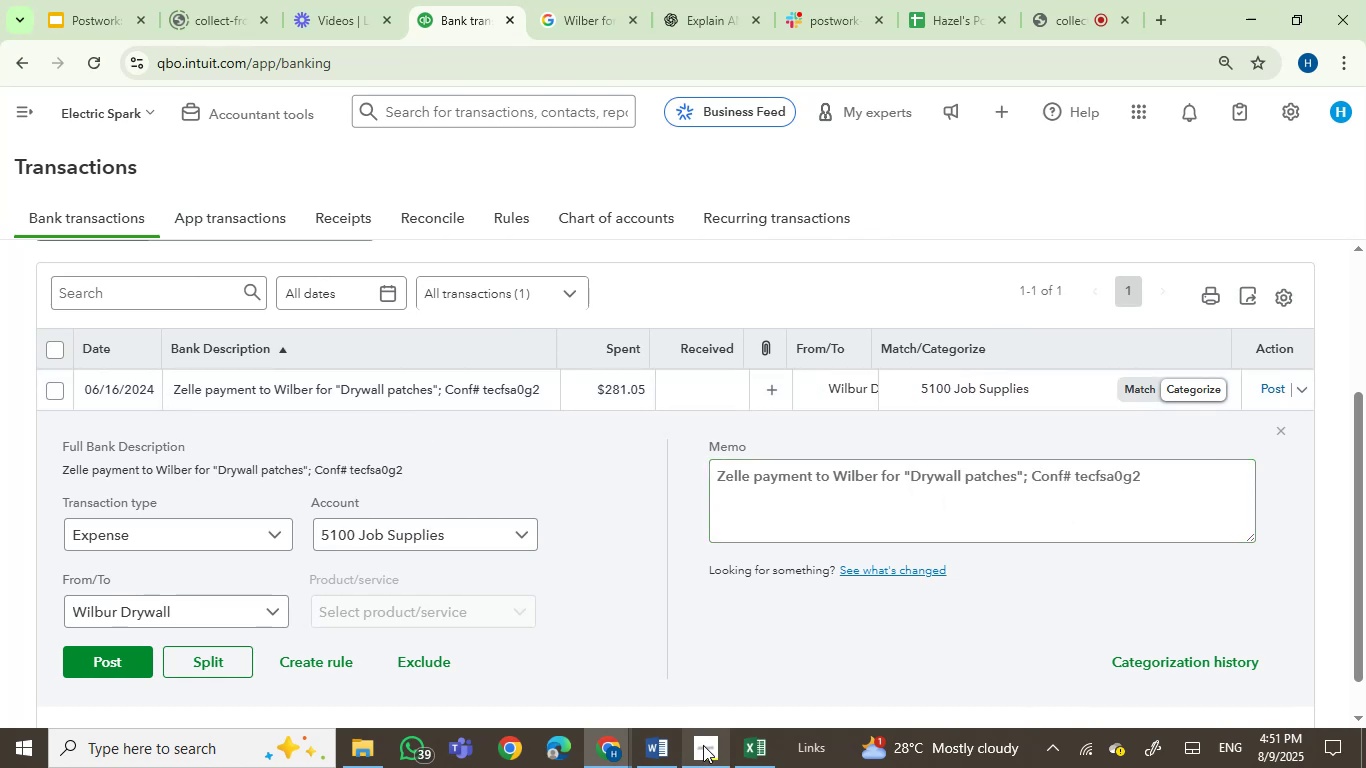 
wait(5.17)
 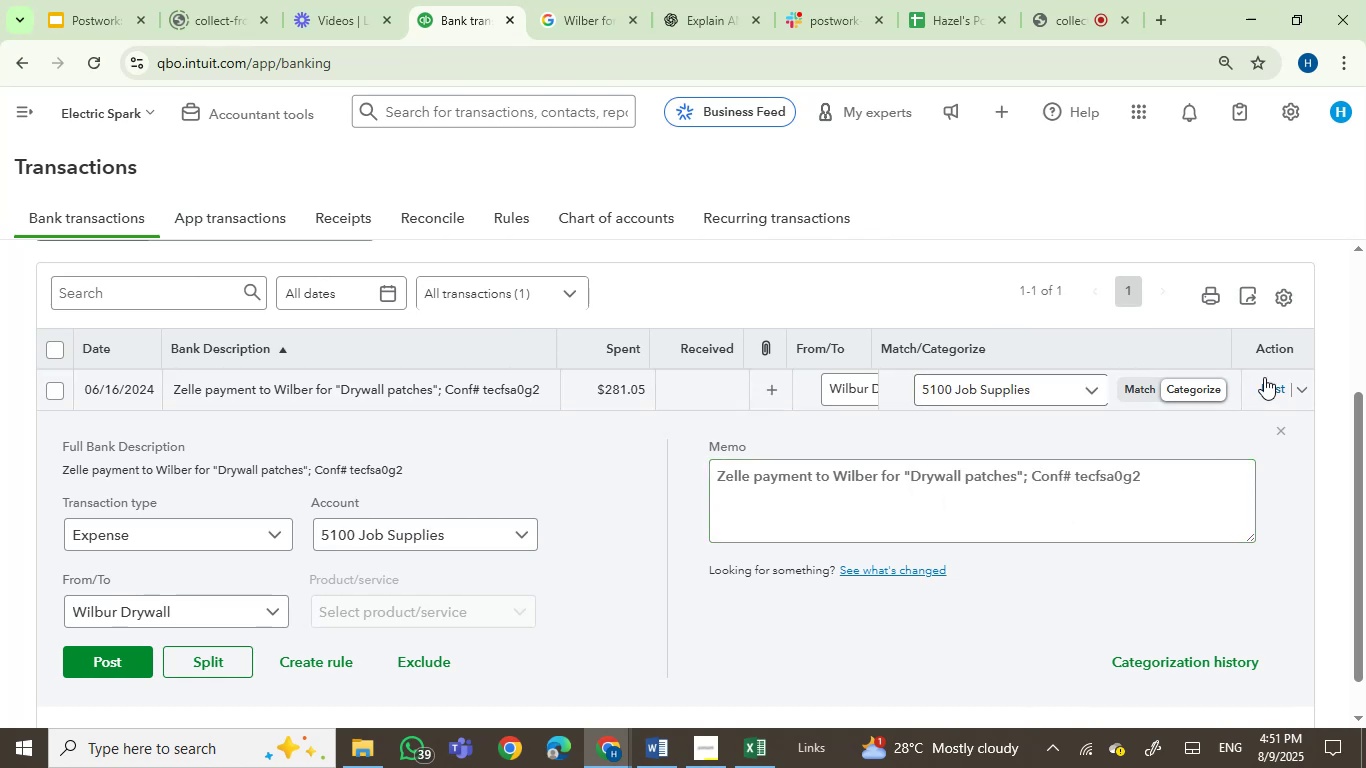 
left_click_drag(start_coordinate=[173, 611], to_coordinate=[71, 615])
 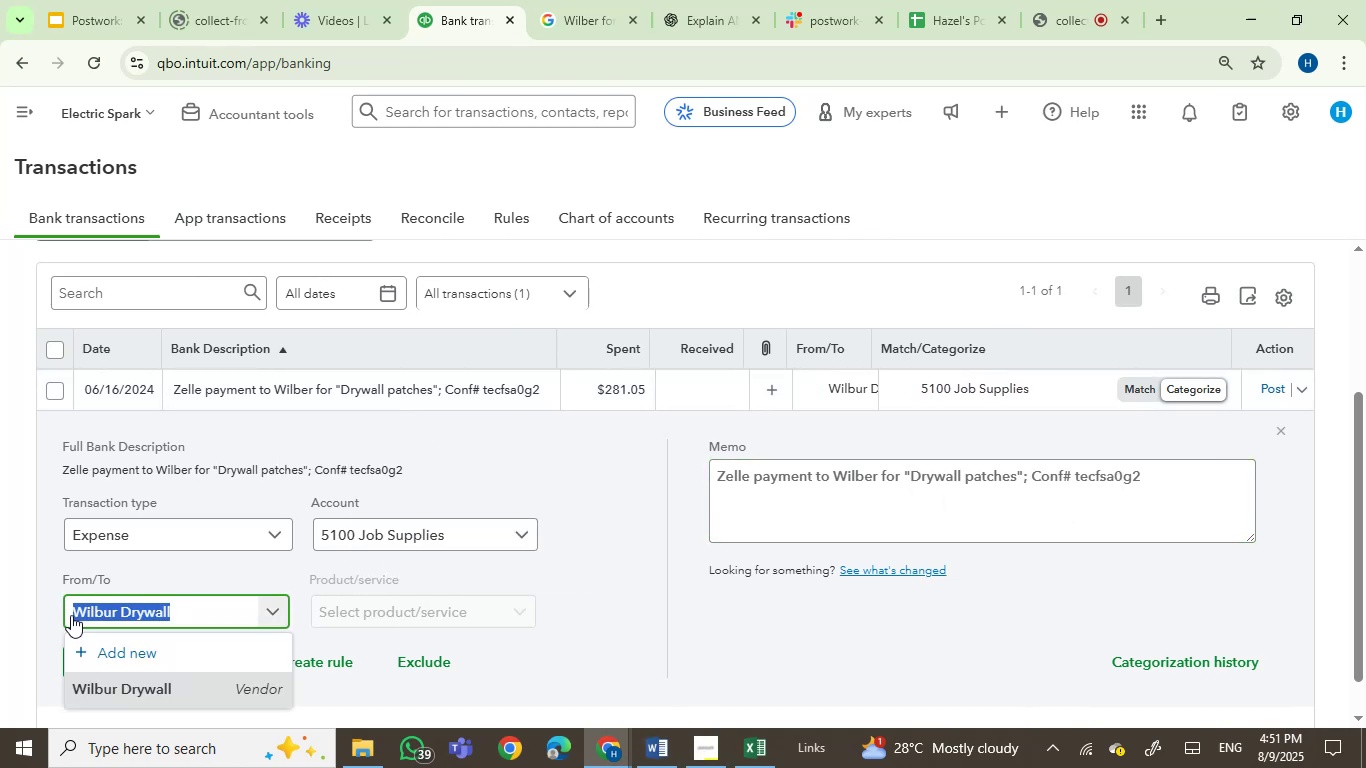 
key(Control+C)
 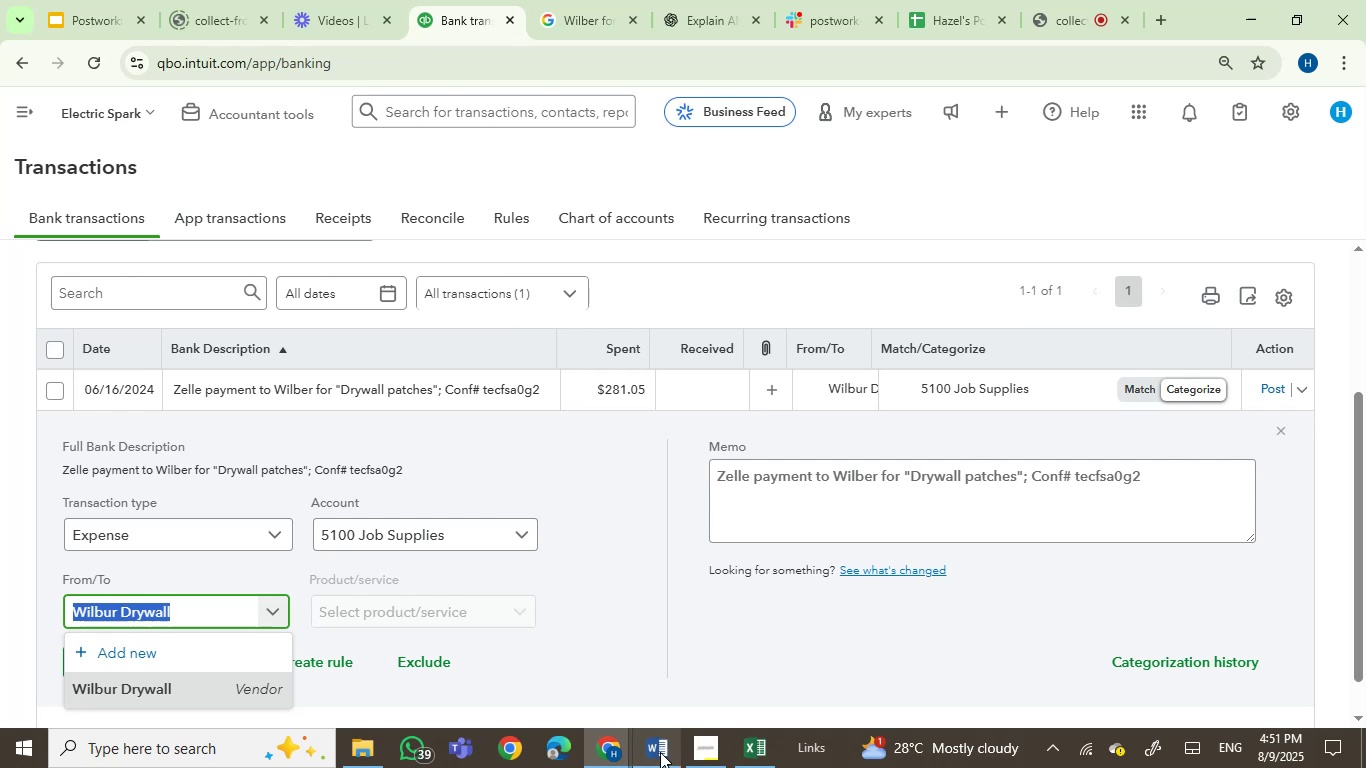 
left_click([660, 752])
 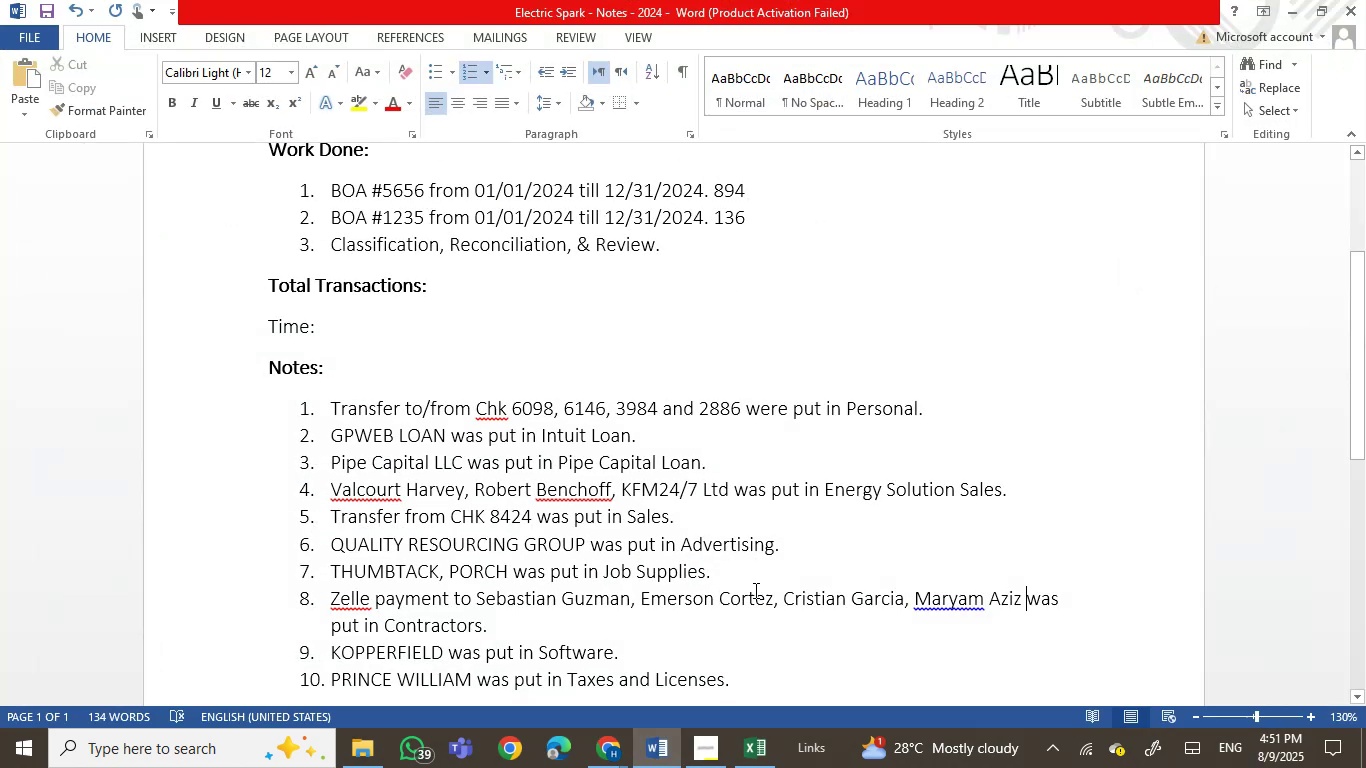 
scroll: coordinate [831, 591], scroll_direction: down, amount: 1.0
 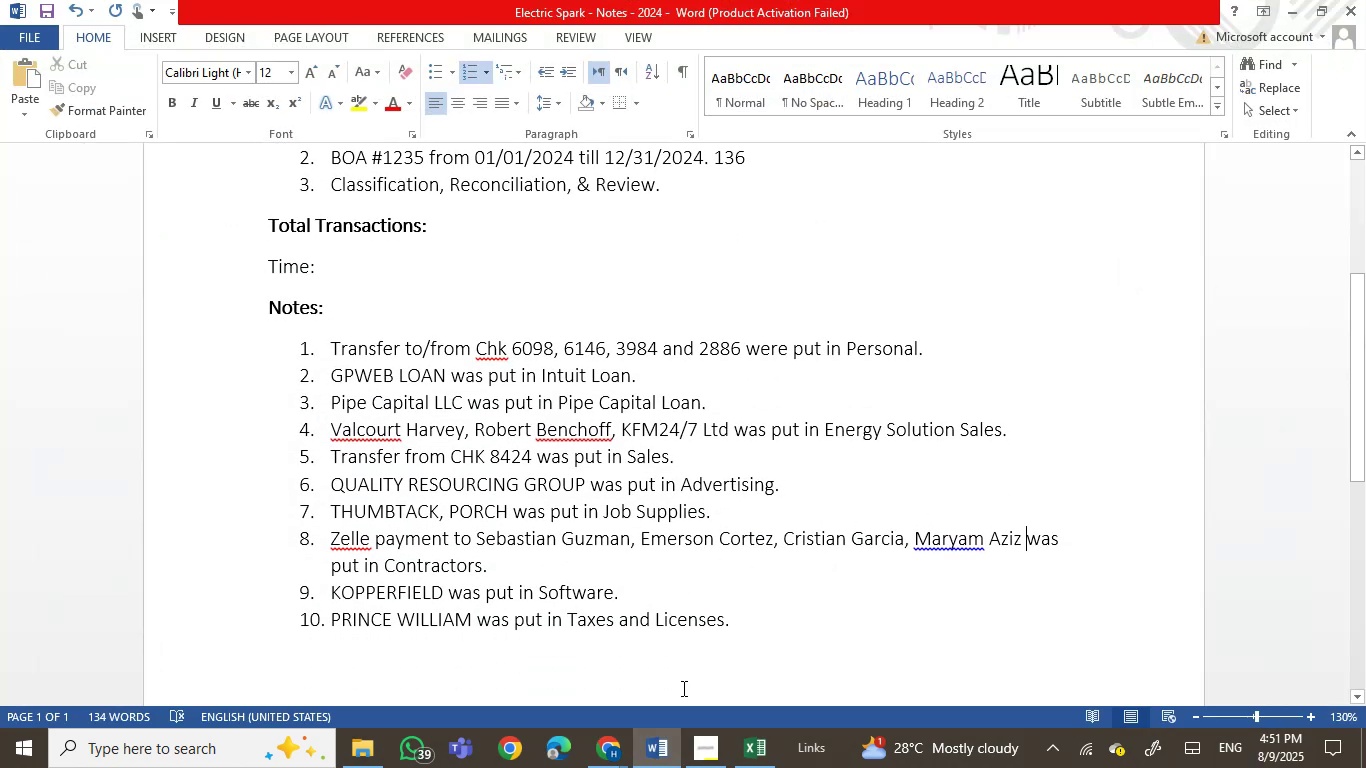 
left_click([663, 749])
 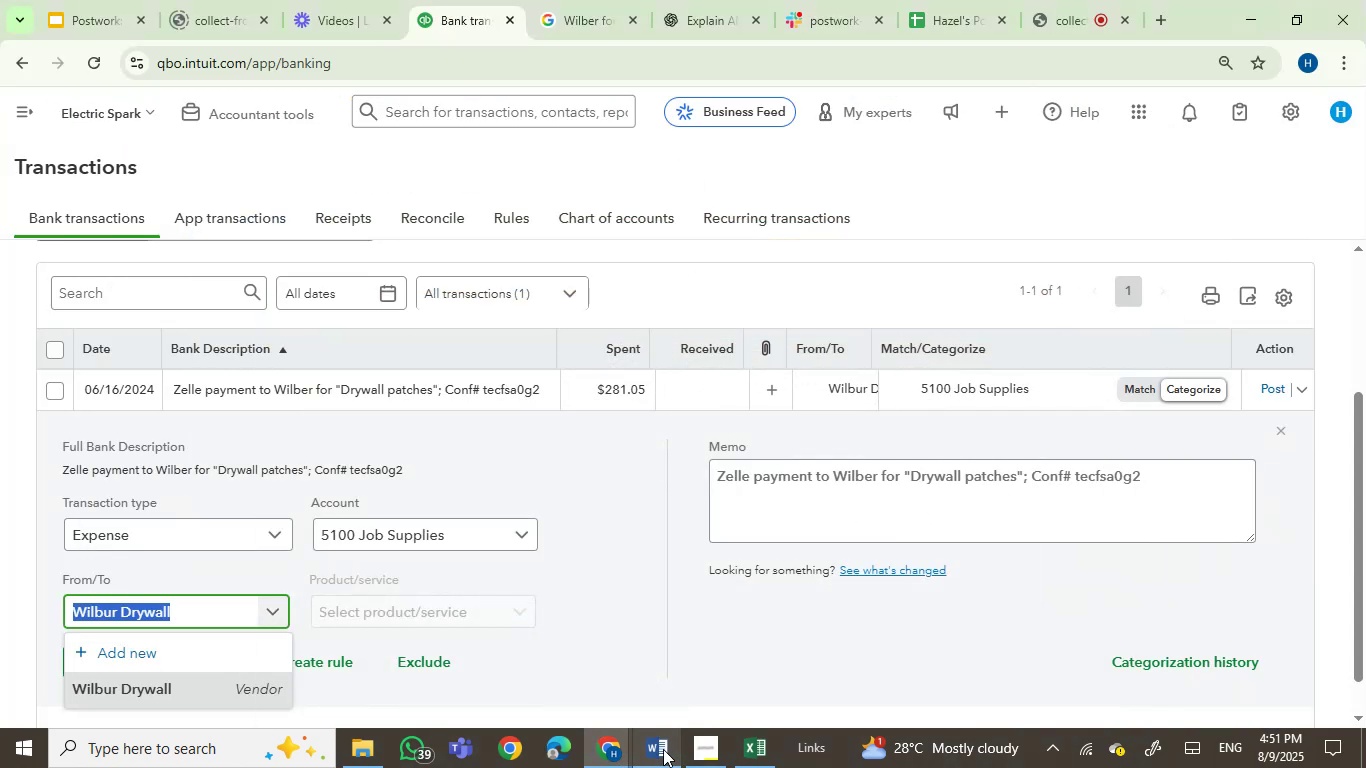 
left_click([663, 749])
 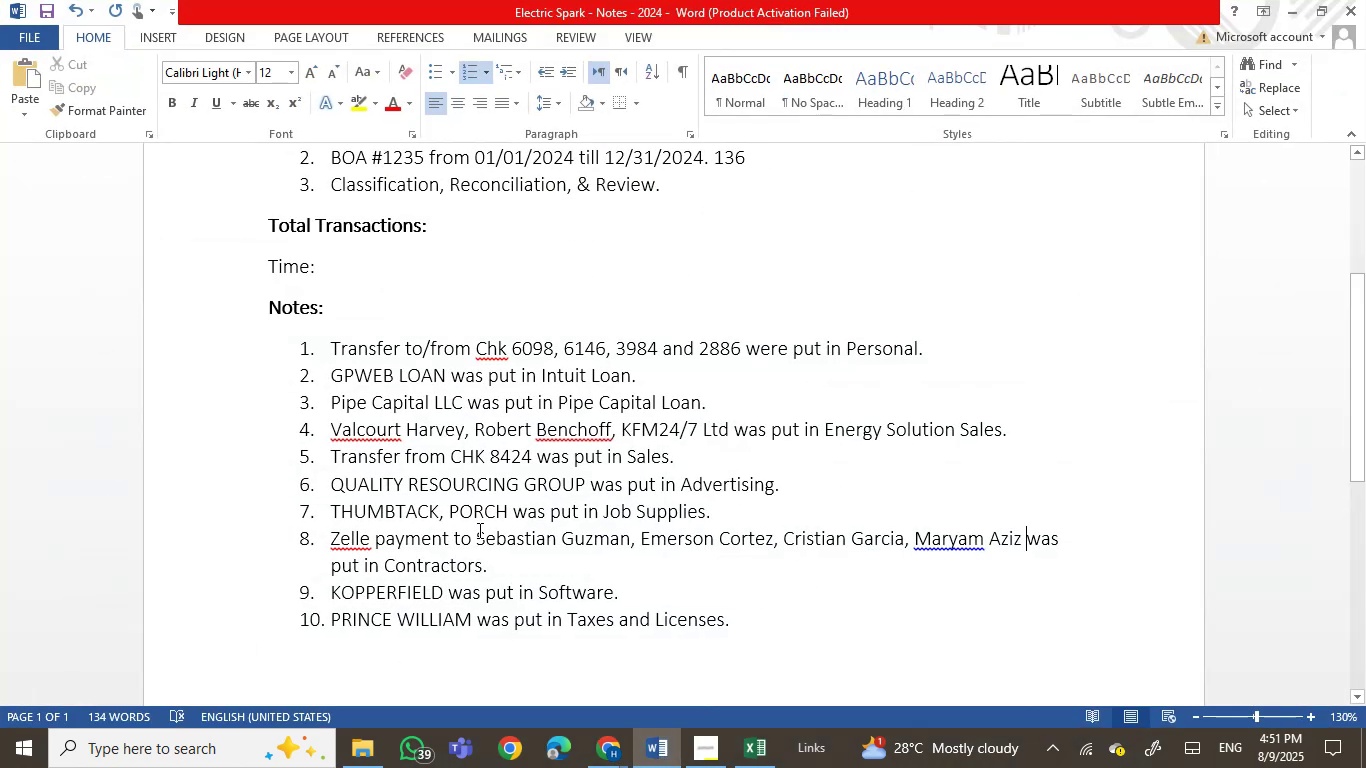 
left_click([504, 507])
 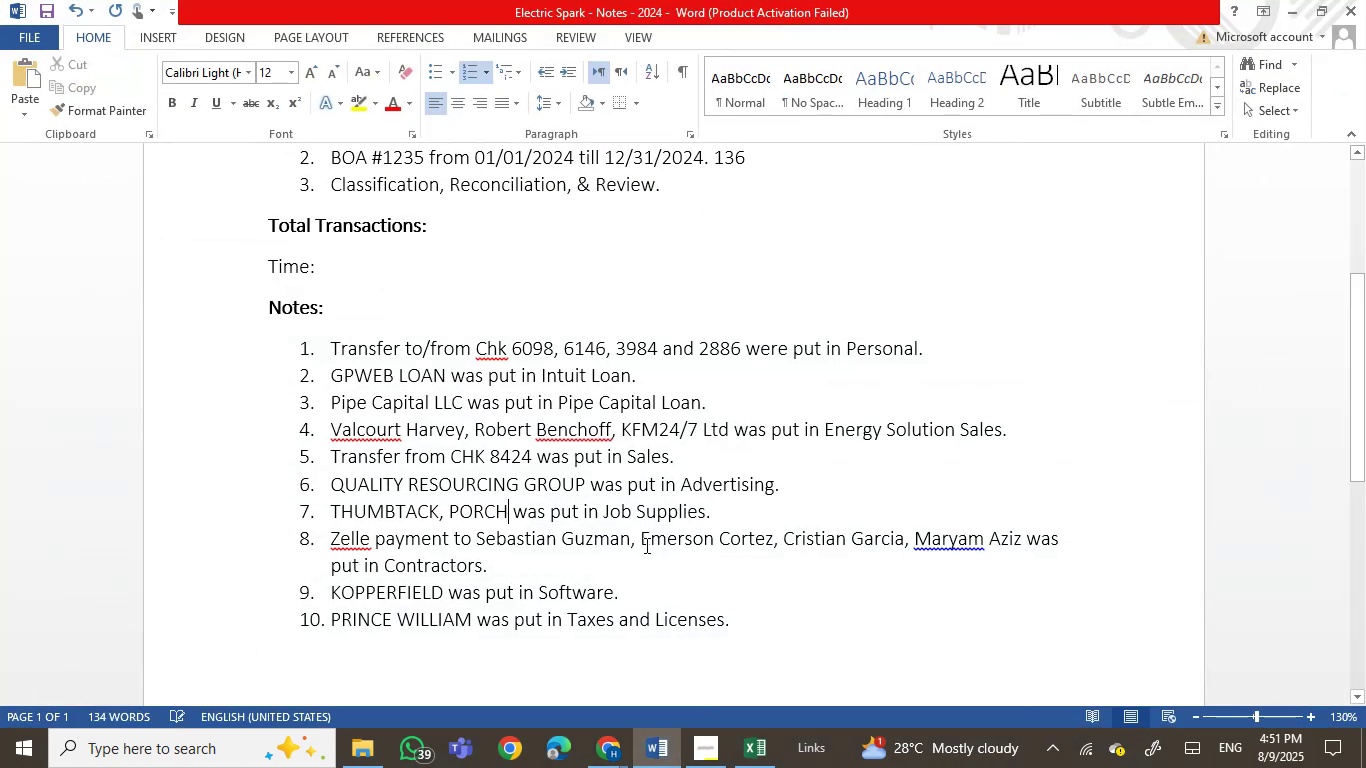 
key(Comma)
 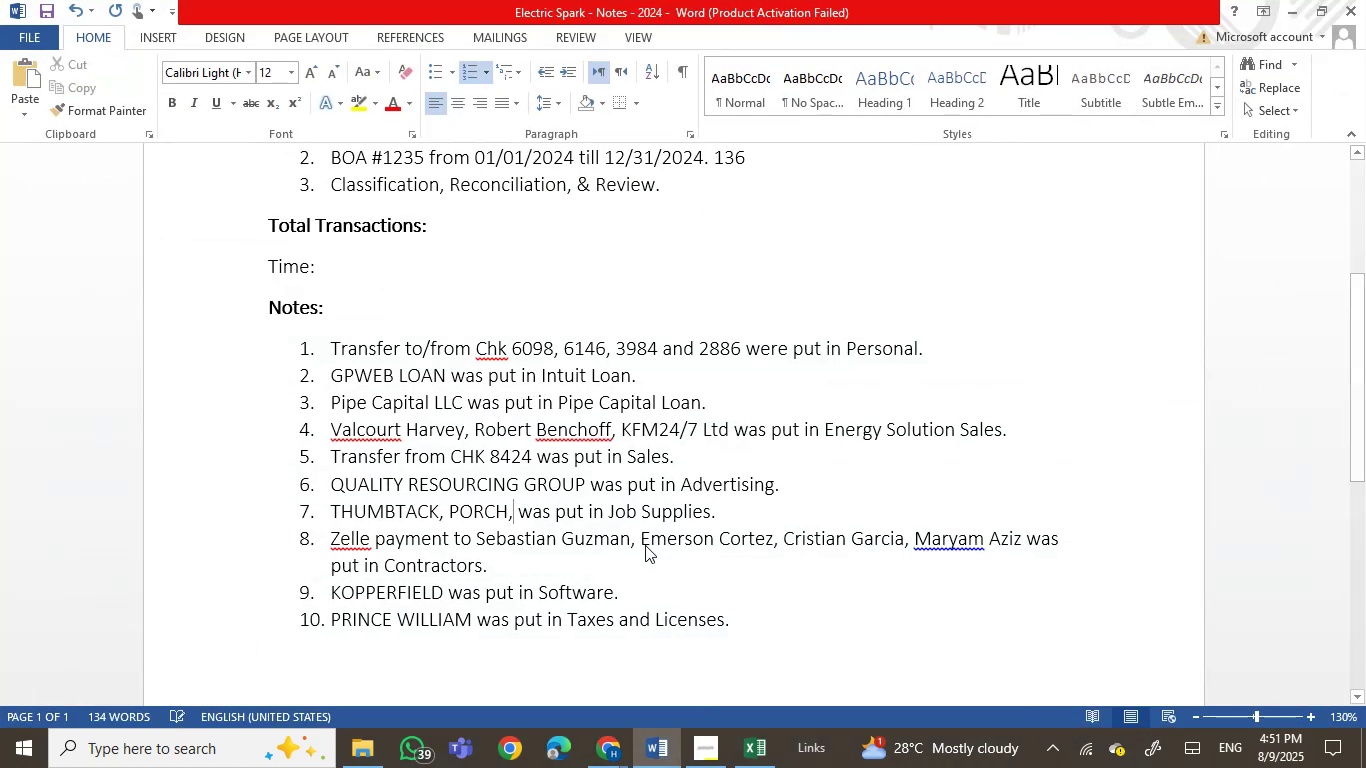 
key(Space)
 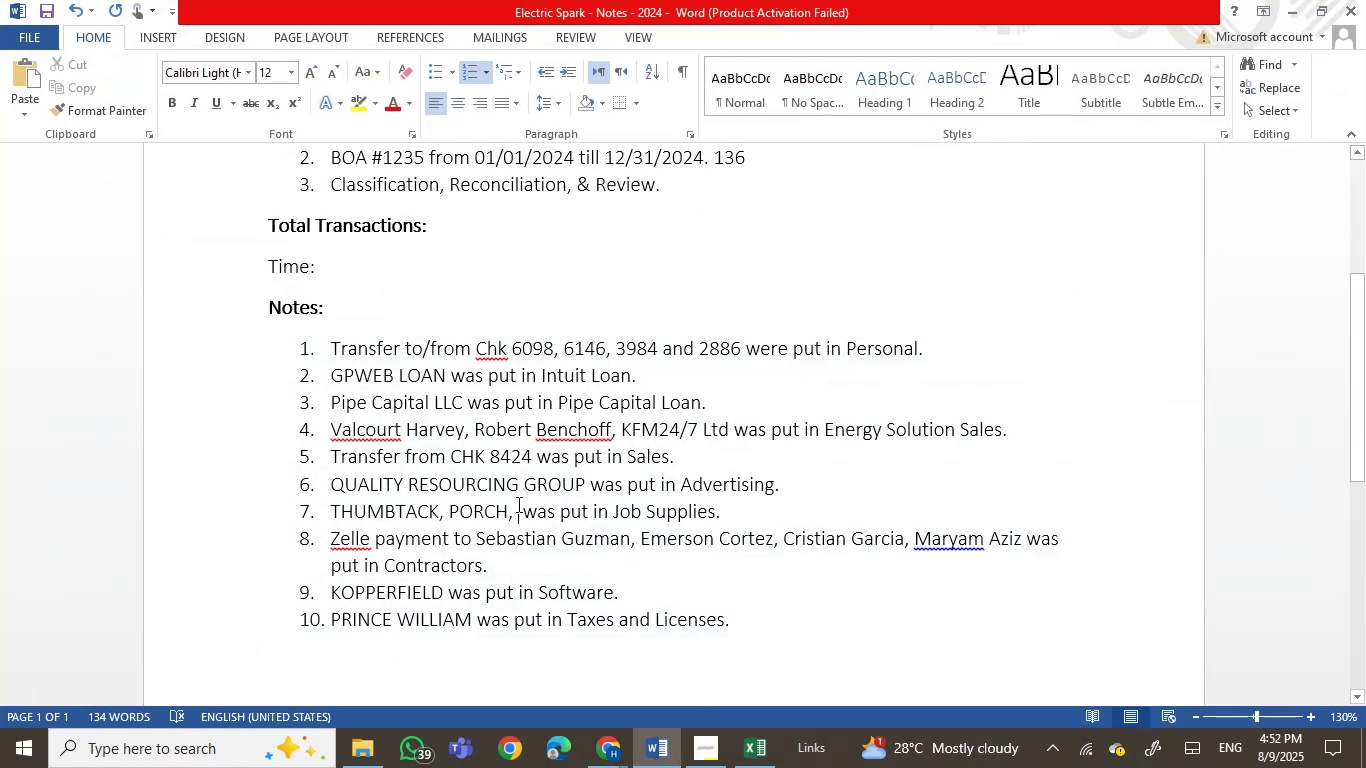 
right_click([517, 504])
 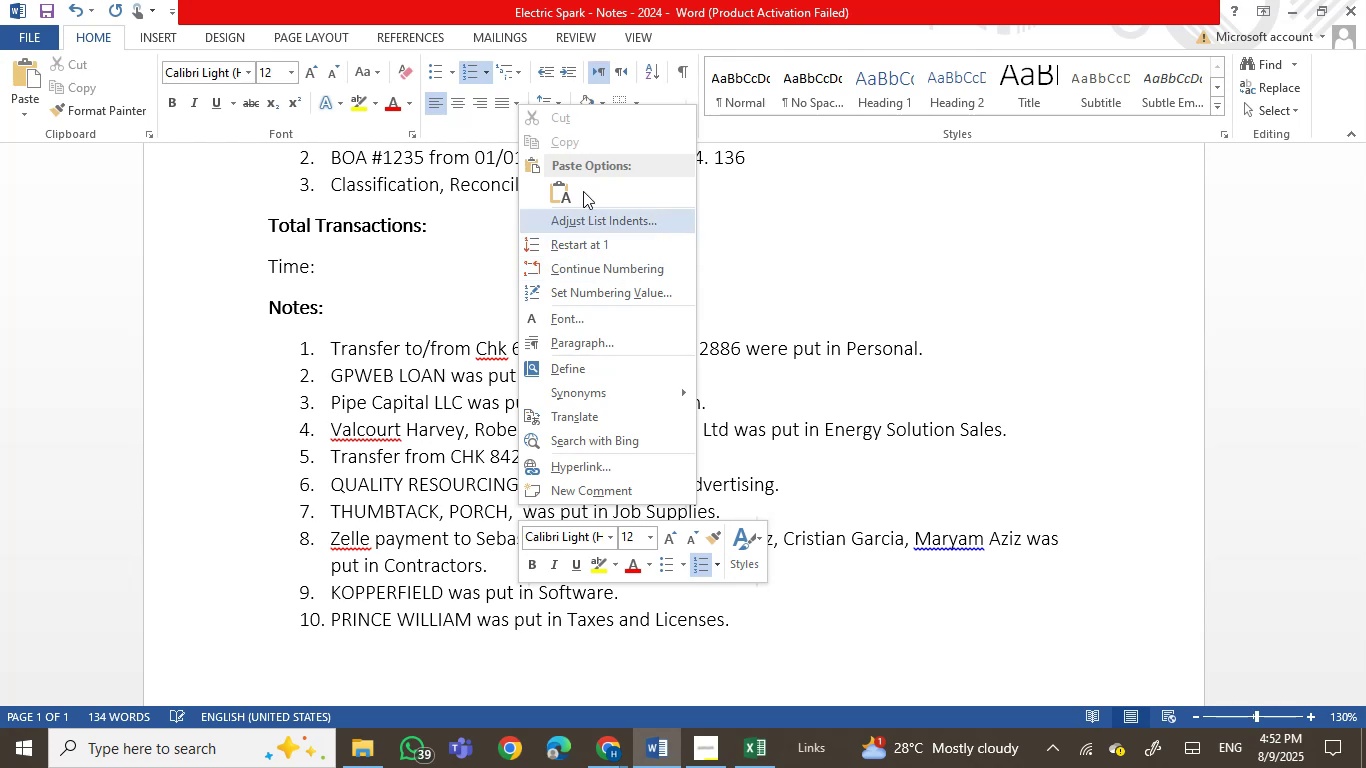 
left_click([567, 190])
 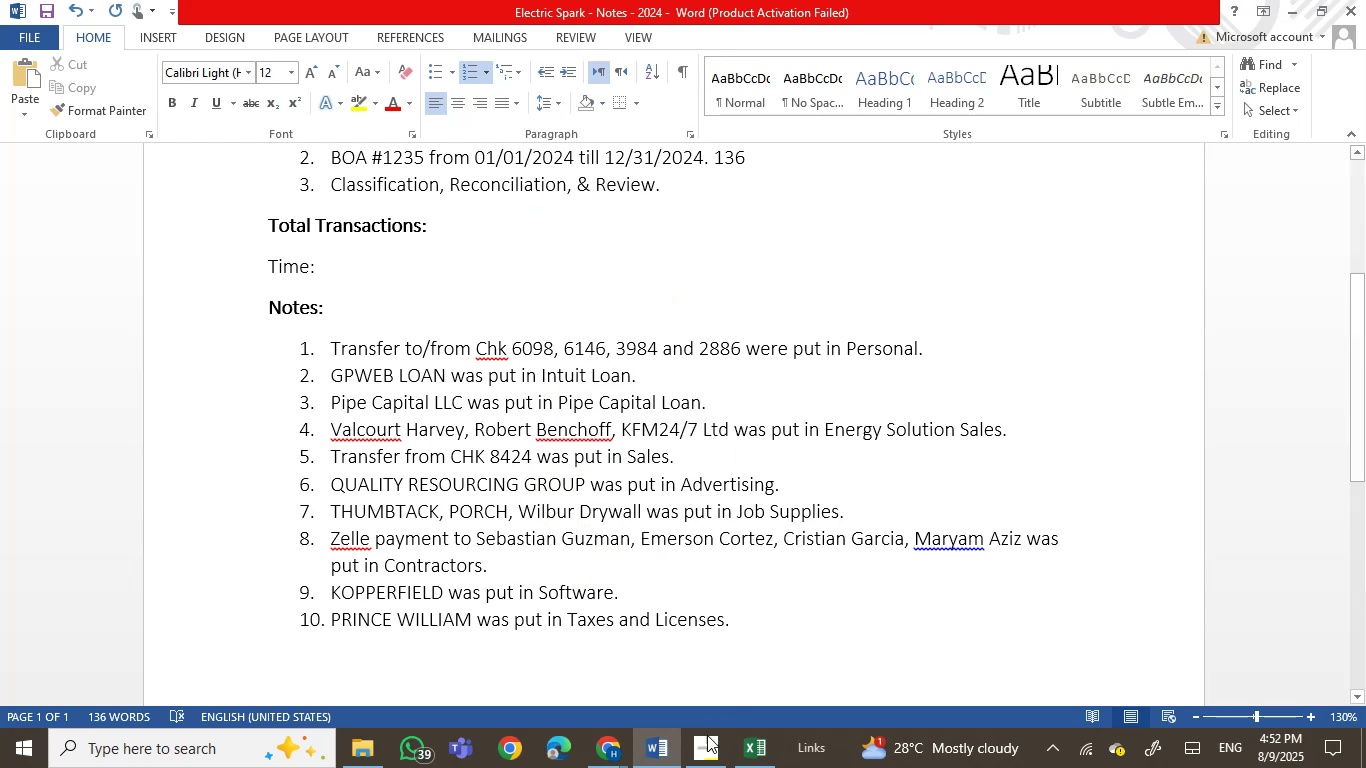 
left_click([669, 756])
 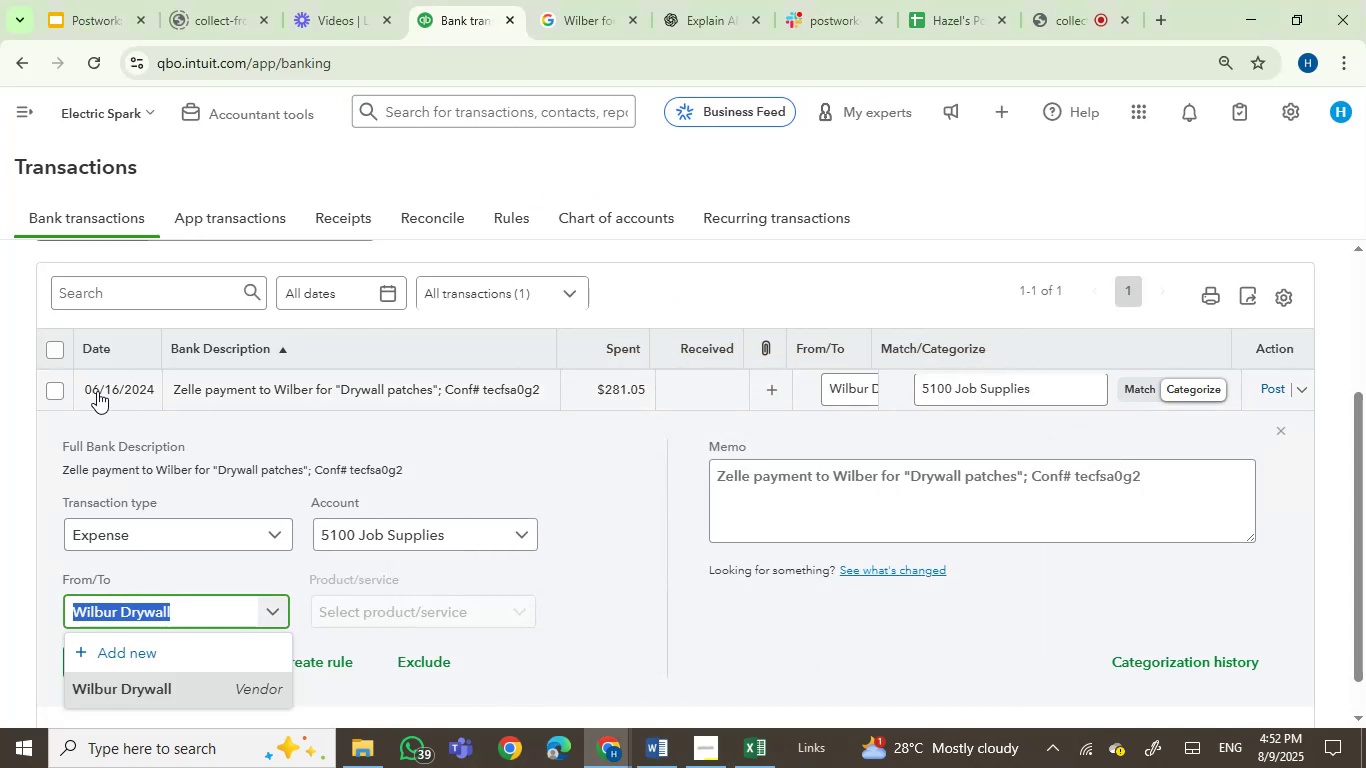 
left_click([57, 387])
 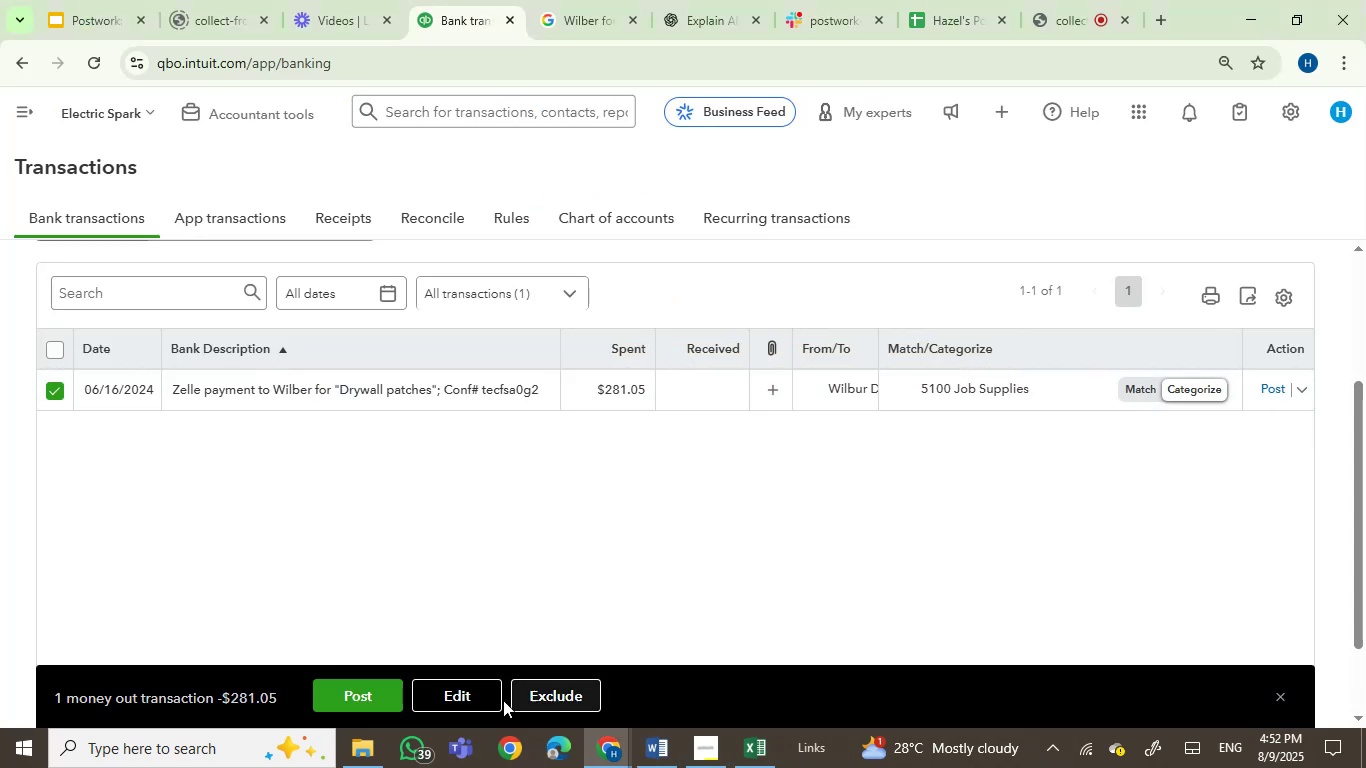 
left_click([360, 684])
 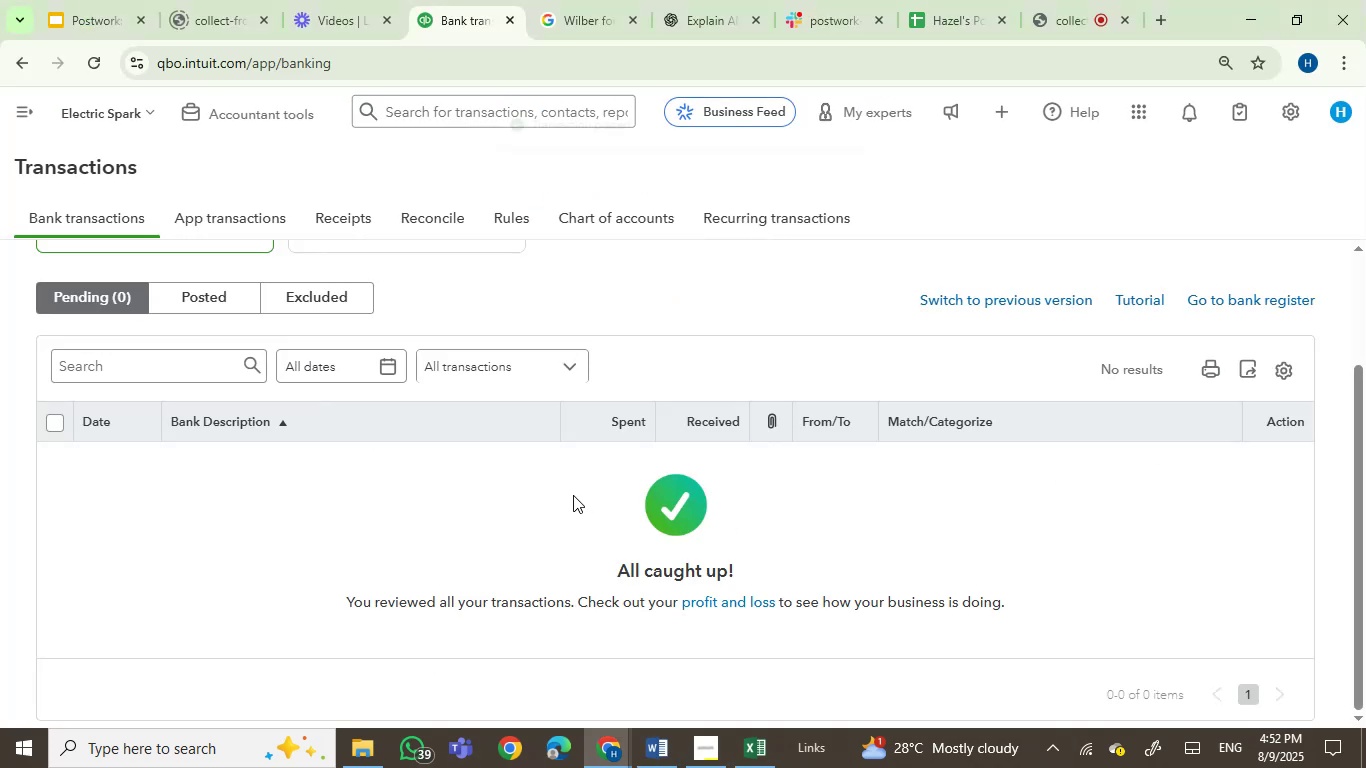 
scroll: coordinate [573, 495], scroll_direction: up, amount: 1.0
 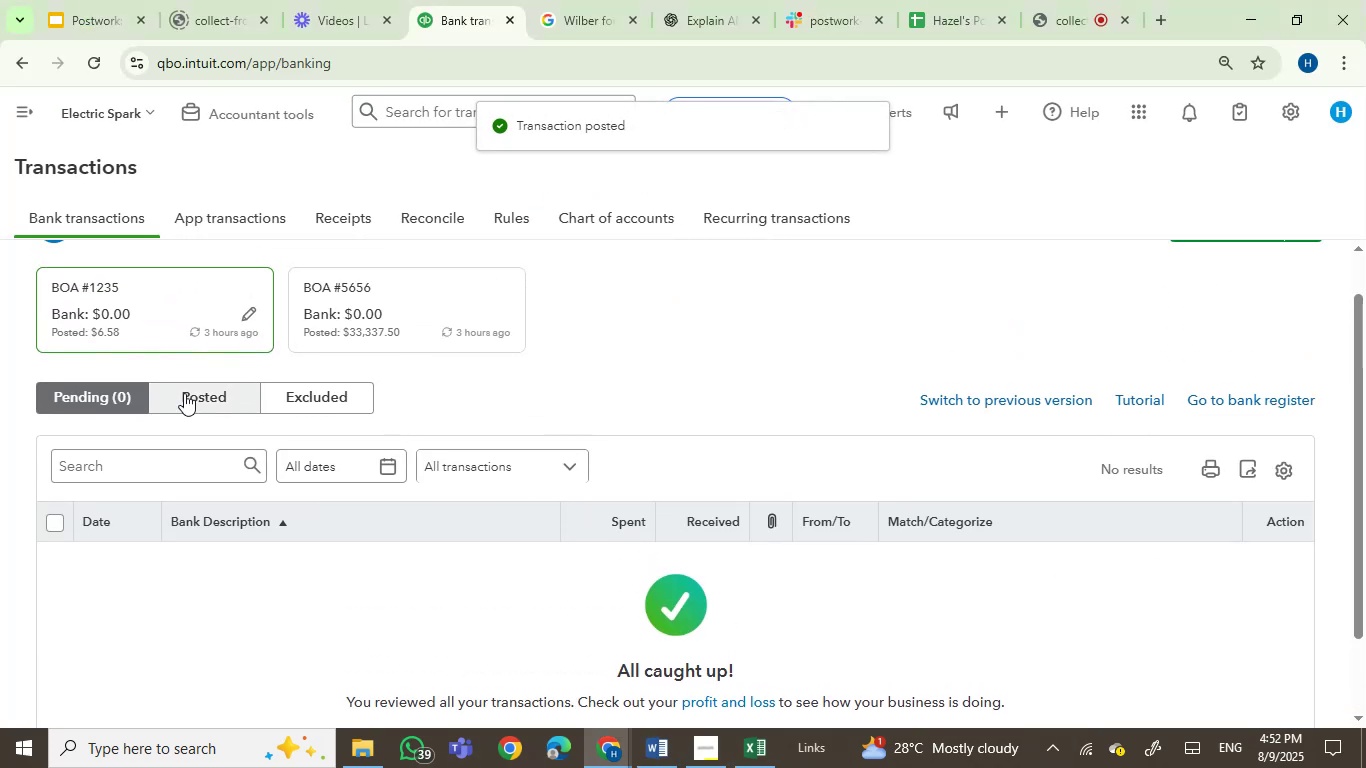 
left_click([192, 396])
 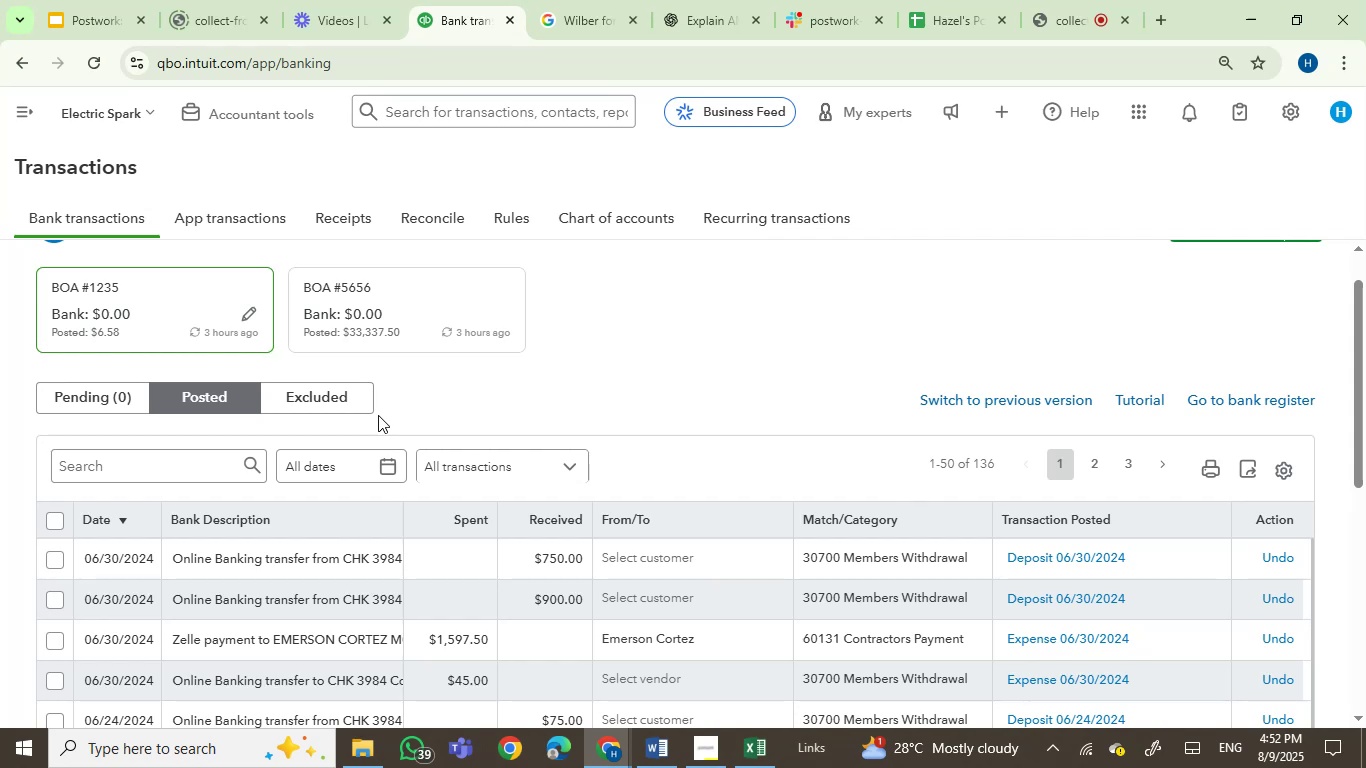 
scroll: coordinate [619, 526], scroll_direction: down, amount: 1.0
 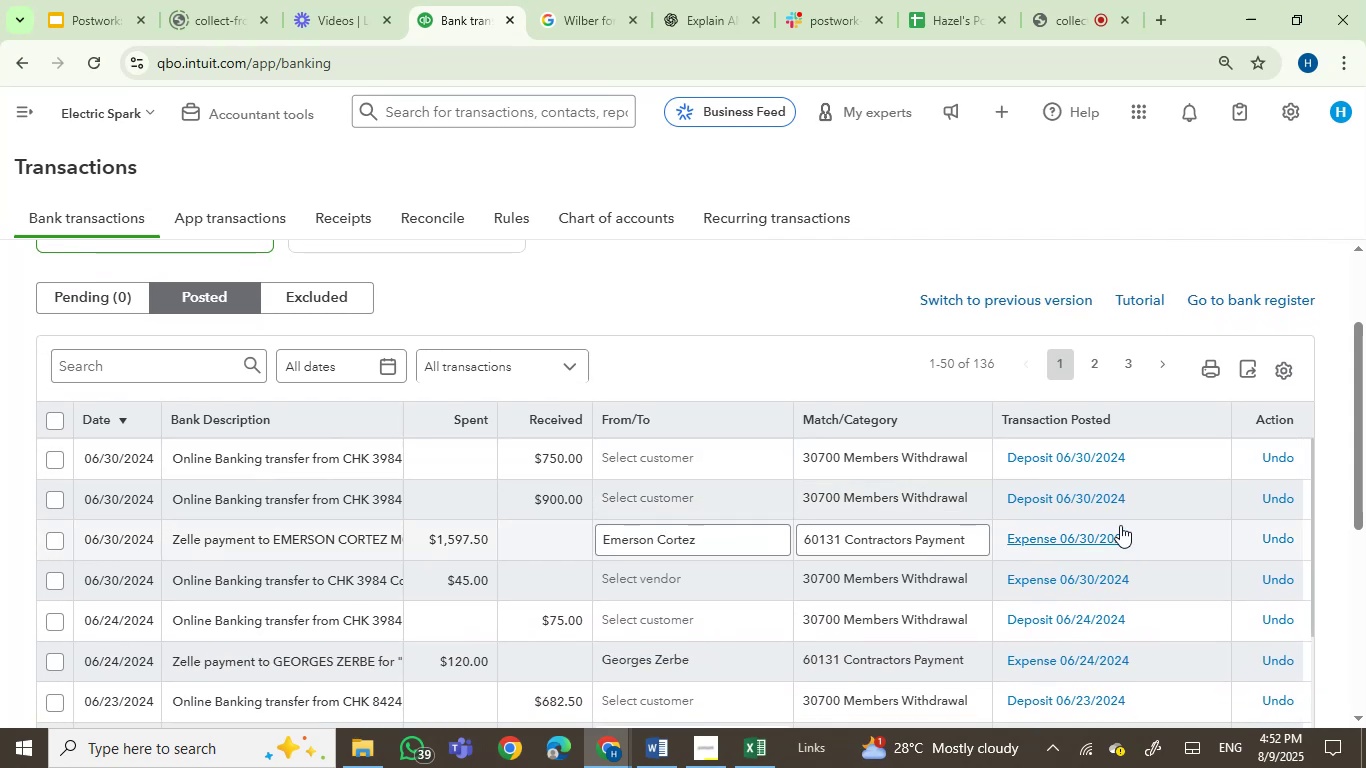 
wait(5.33)
 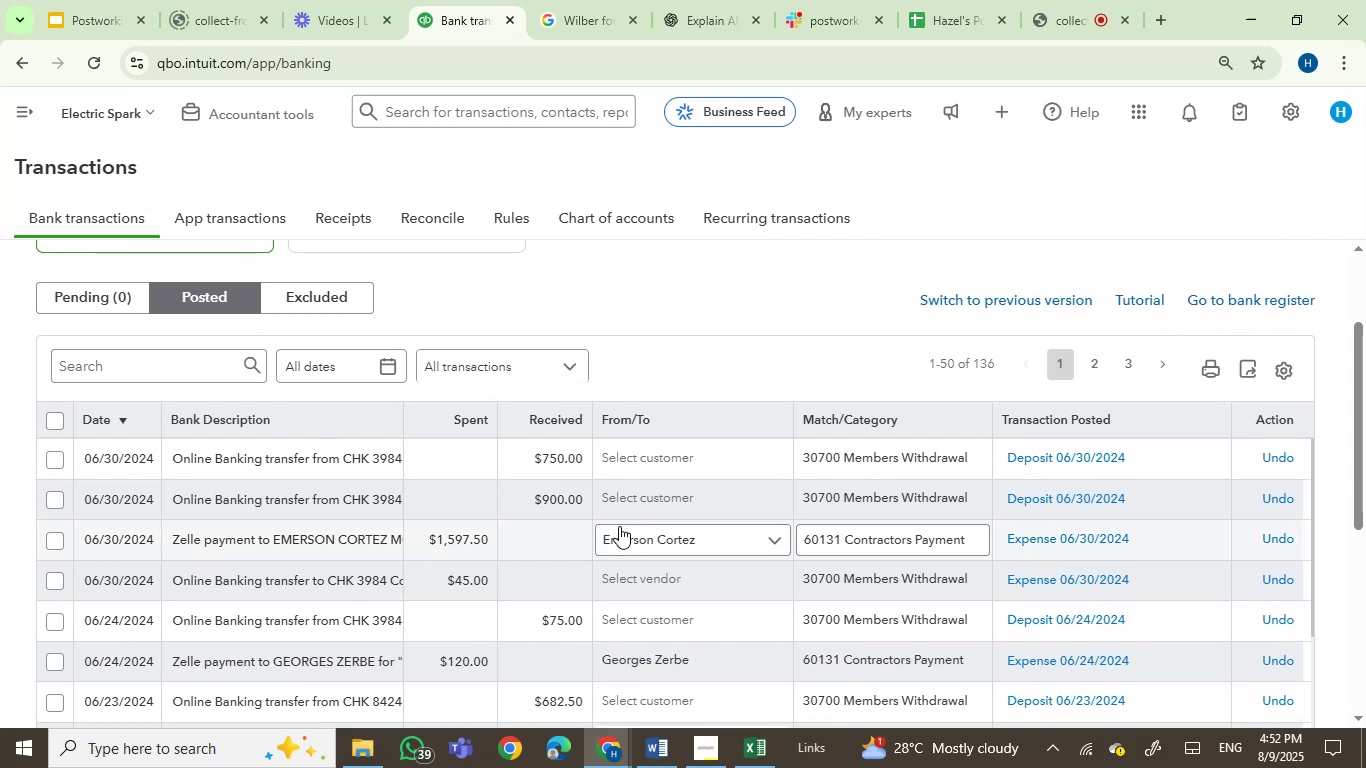 
scroll: coordinate [512, 452], scroll_direction: up, amount: 2.0
 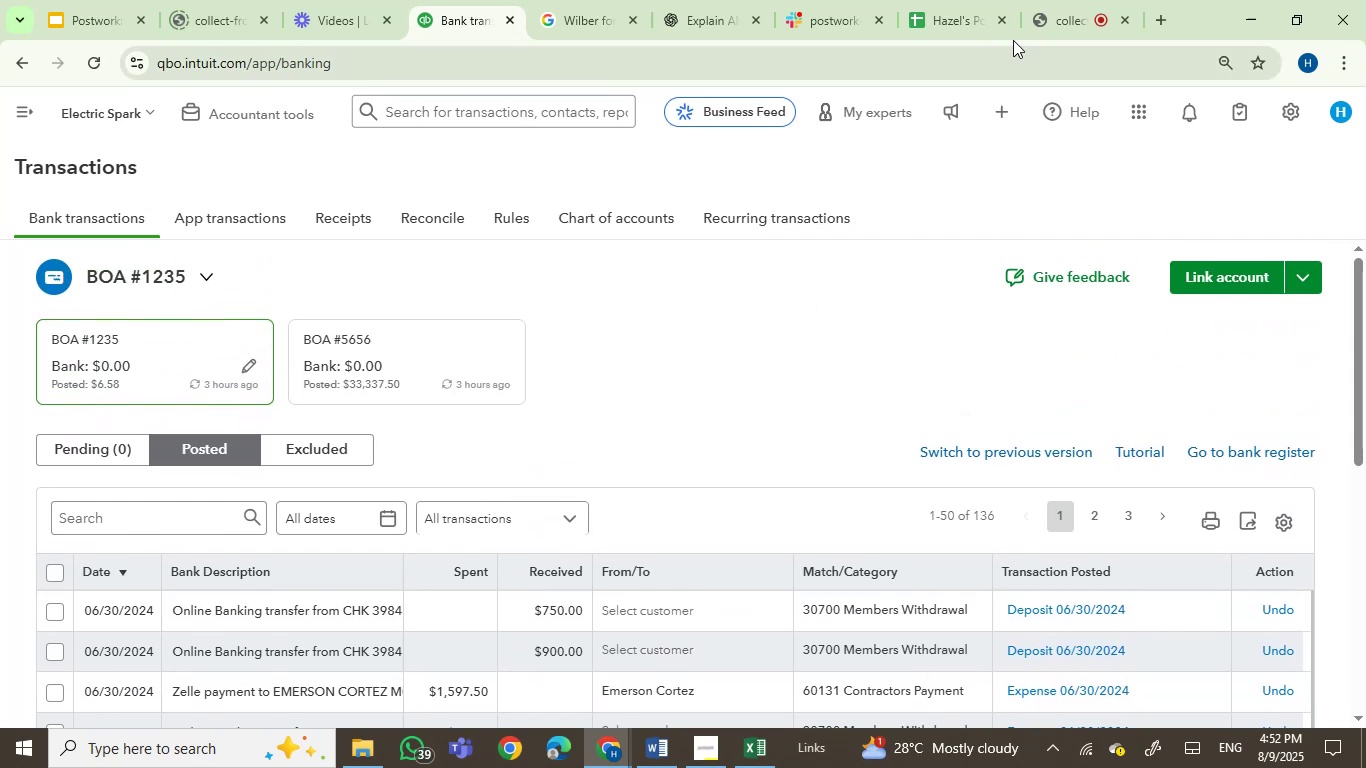 
left_click([1038, 14])
 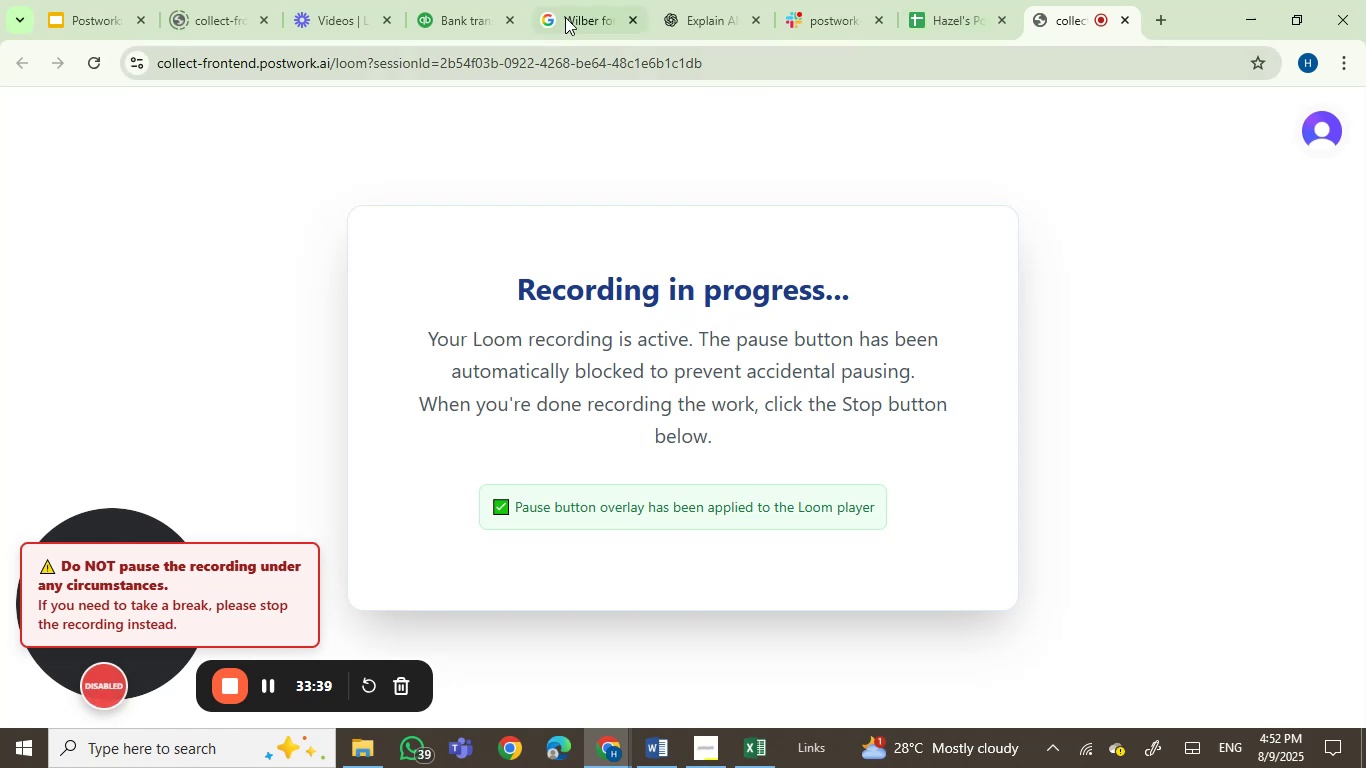 
left_click([464, 0])
 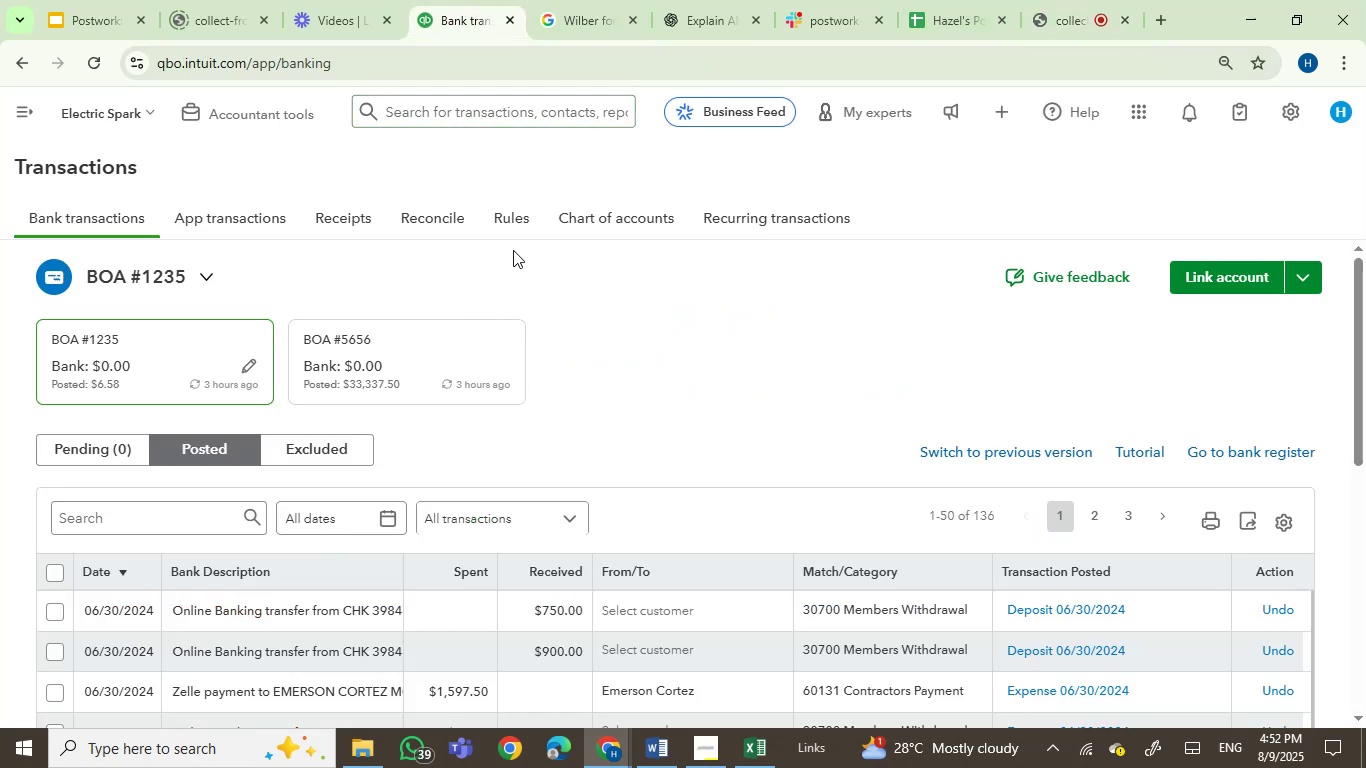 
right_click([432, 216])
 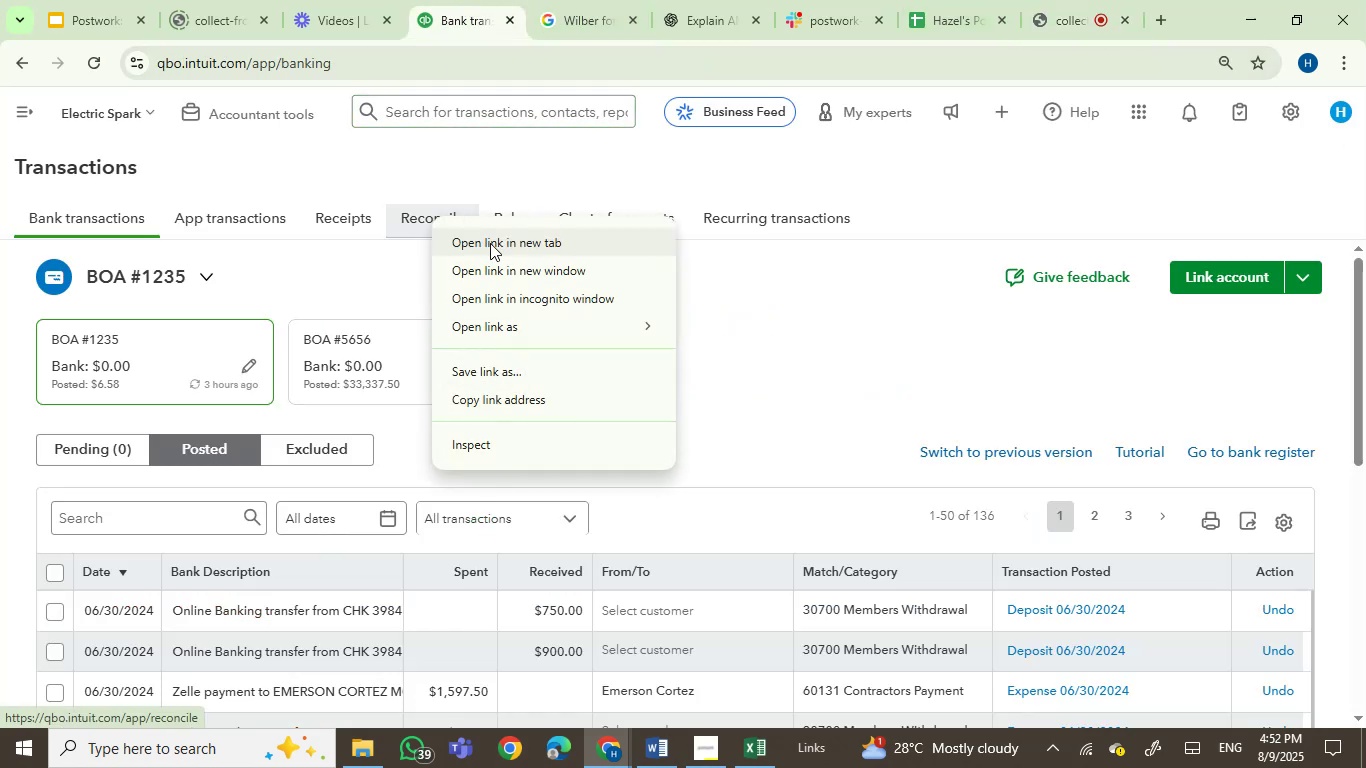 
left_click([490, 243])
 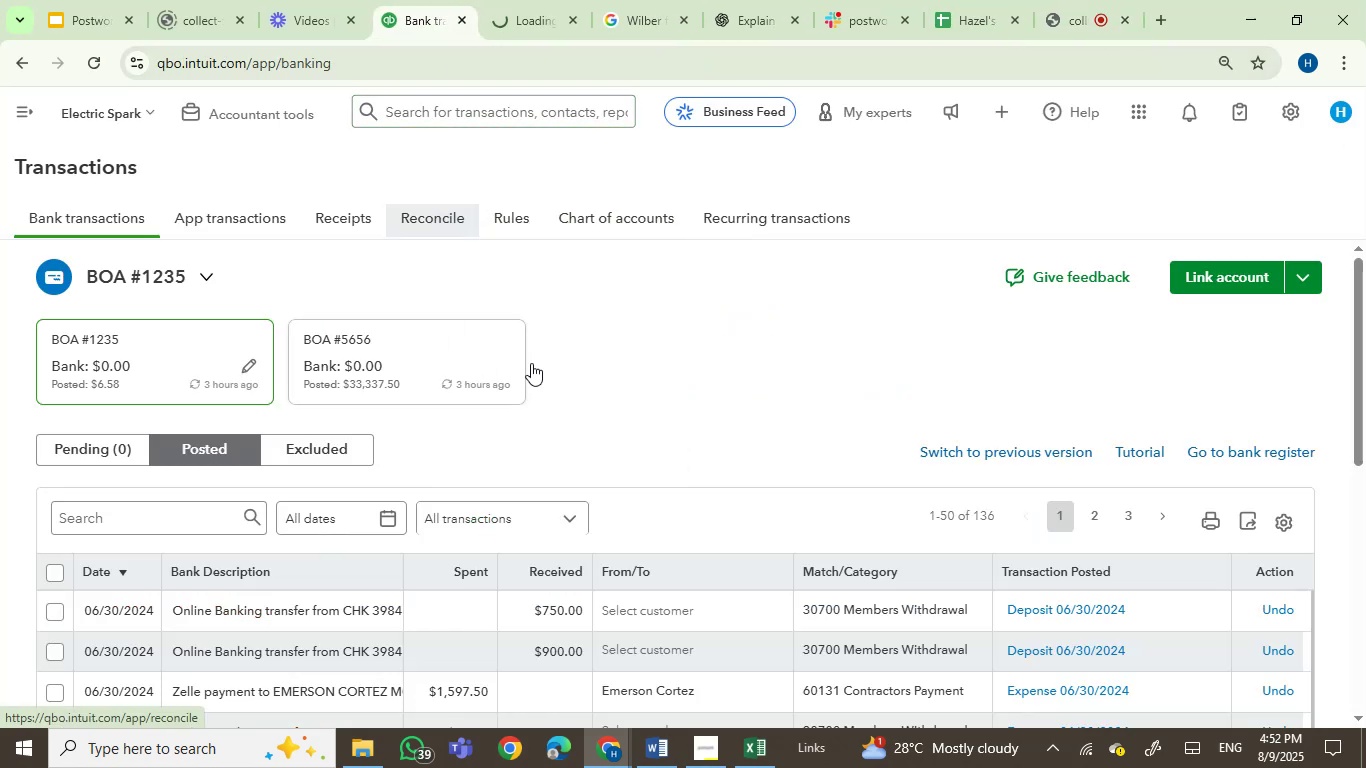 
left_click([603, 374])
 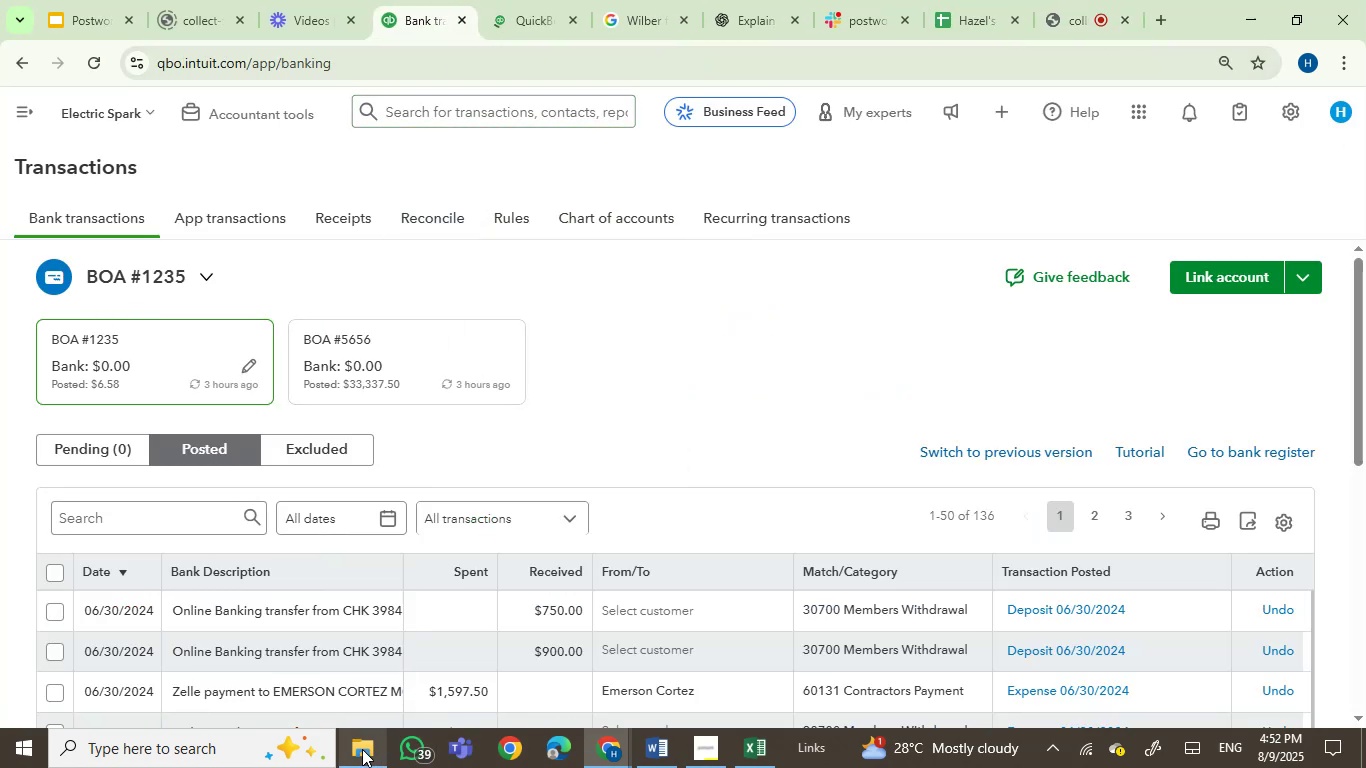 
wait(8.28)
 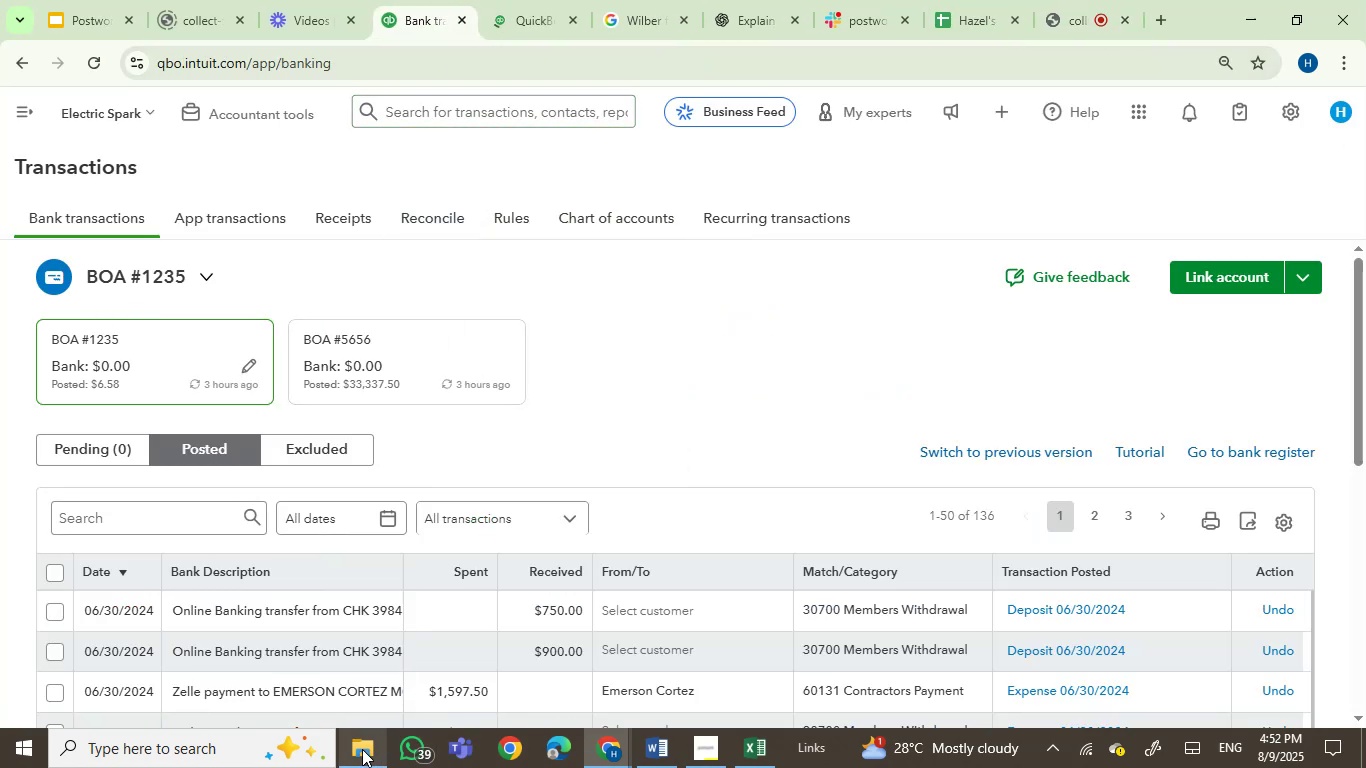 
left_click([23, 108])
 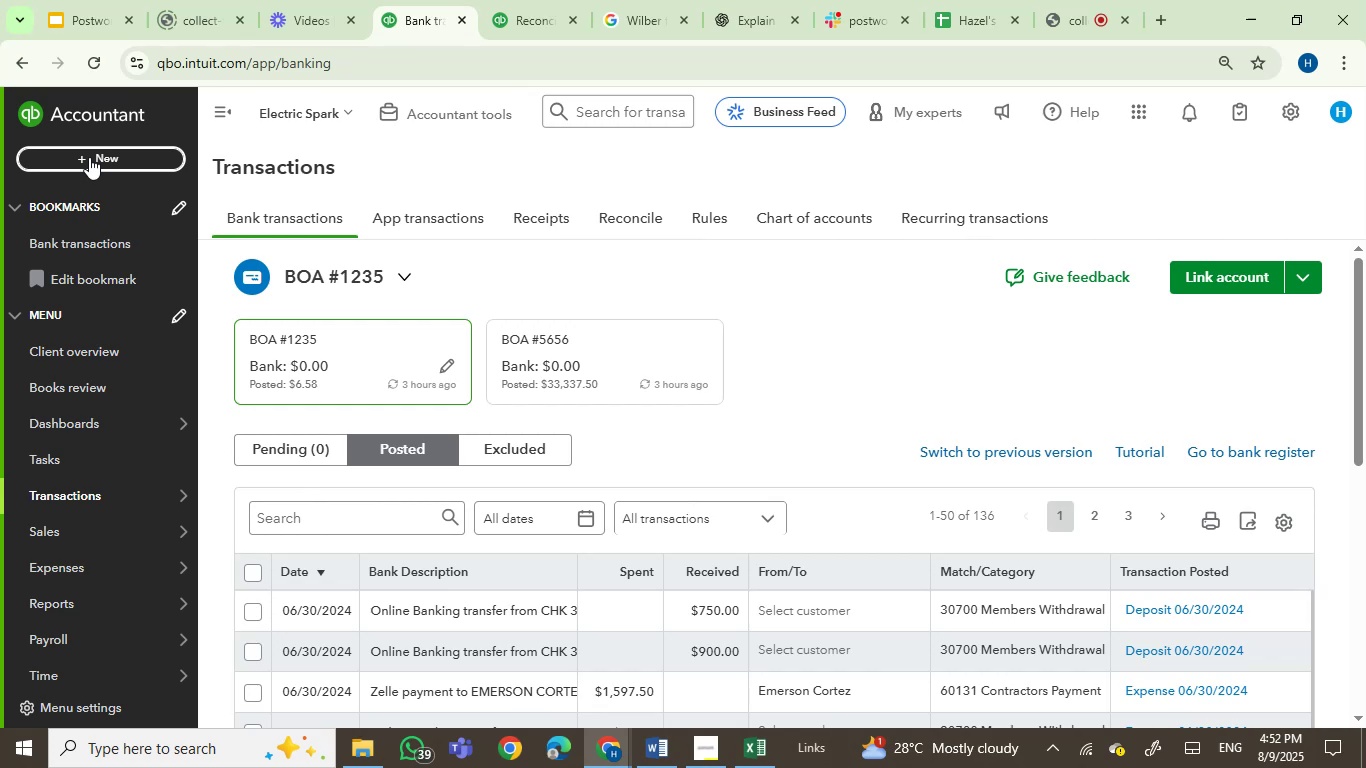 
wait(23.72)
 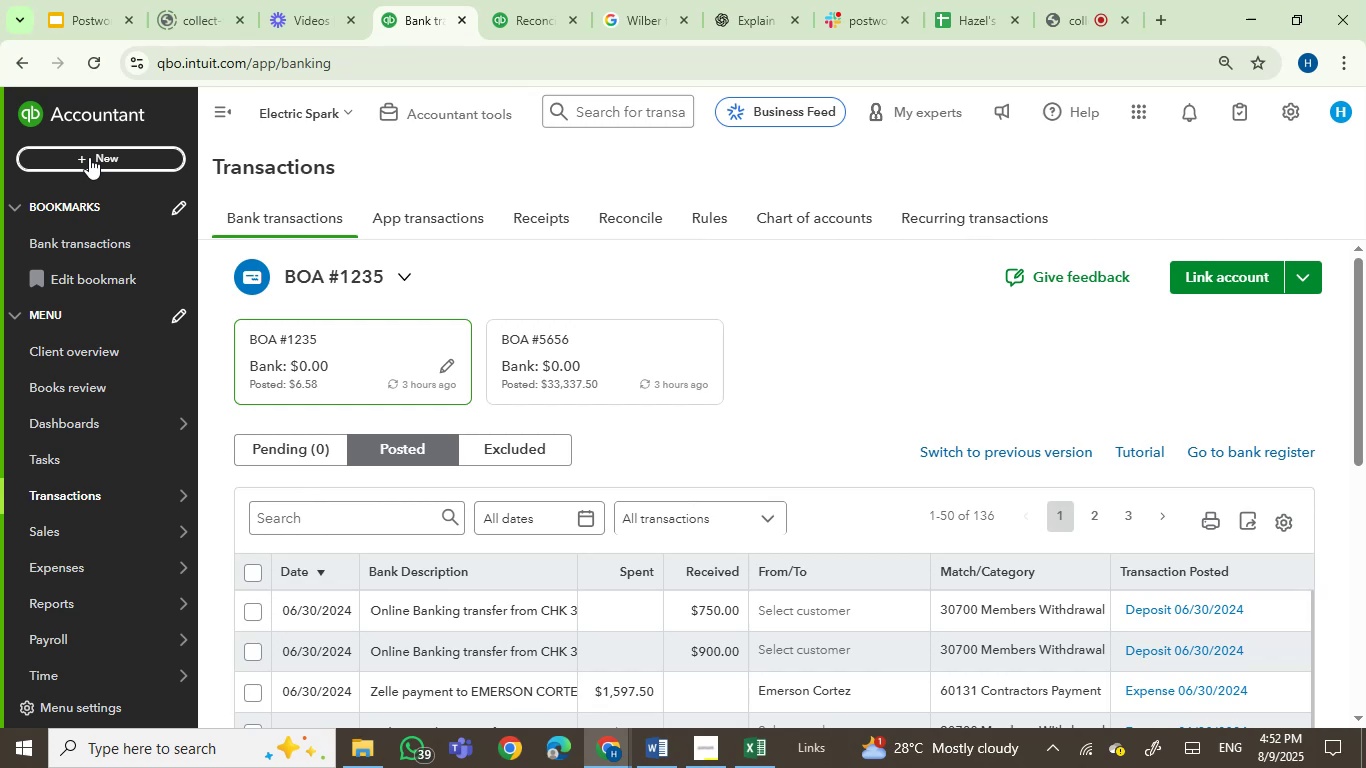 
left_click([370, 744])
 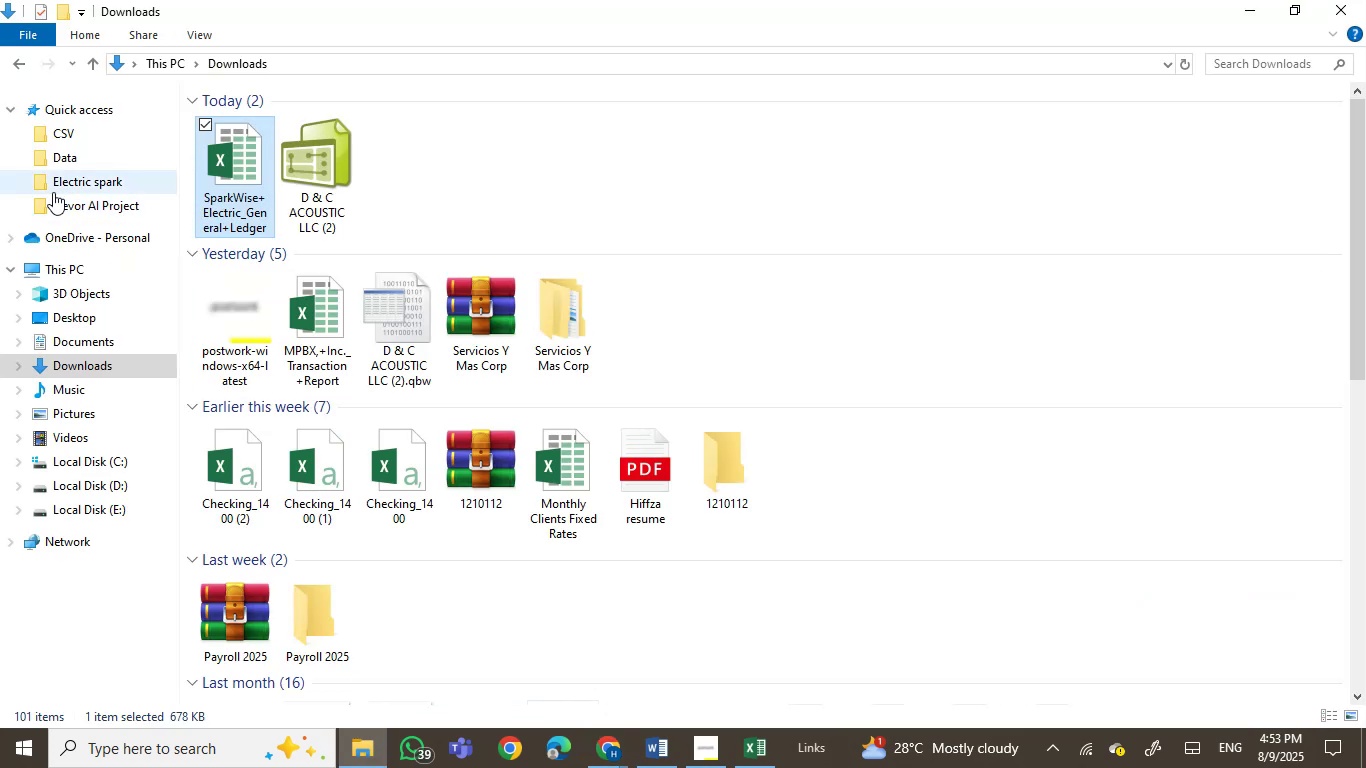 
left_click([75, 182])
 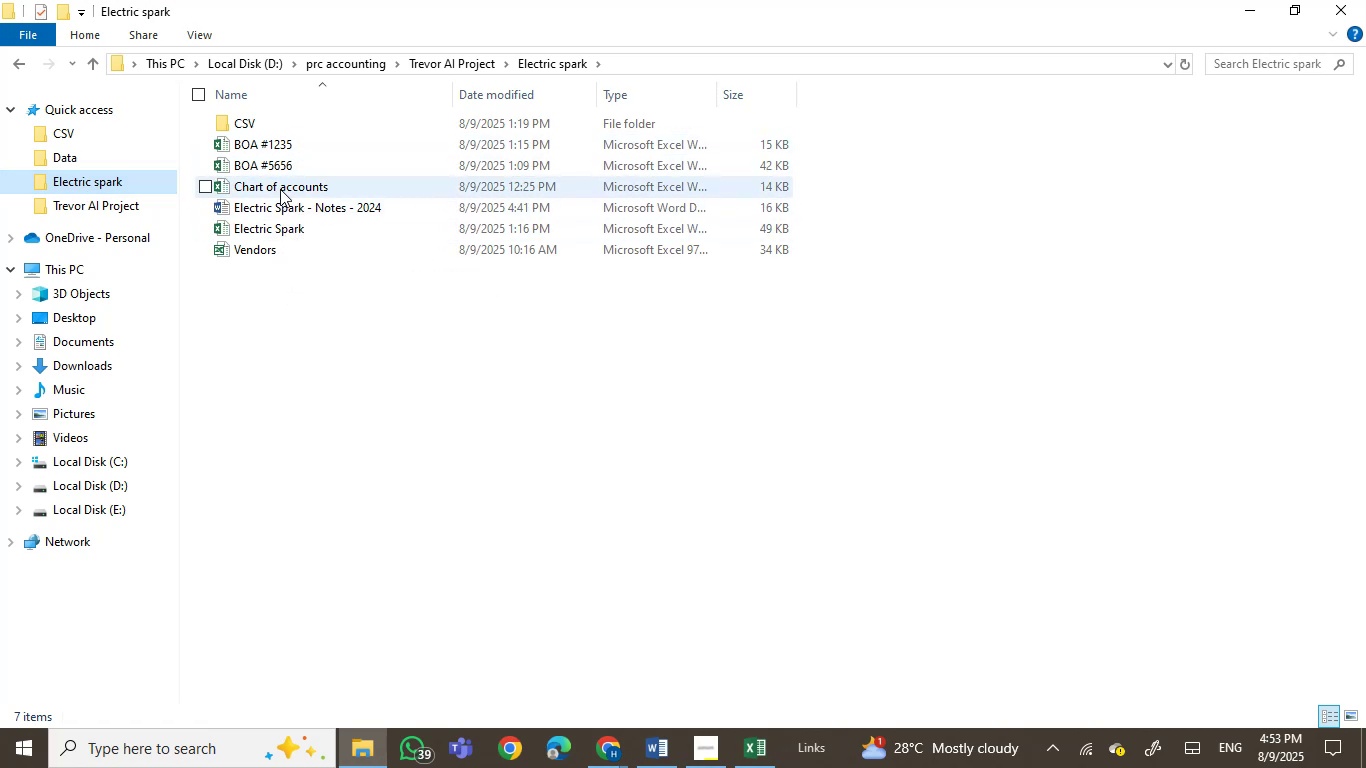 
wait(7.93)
 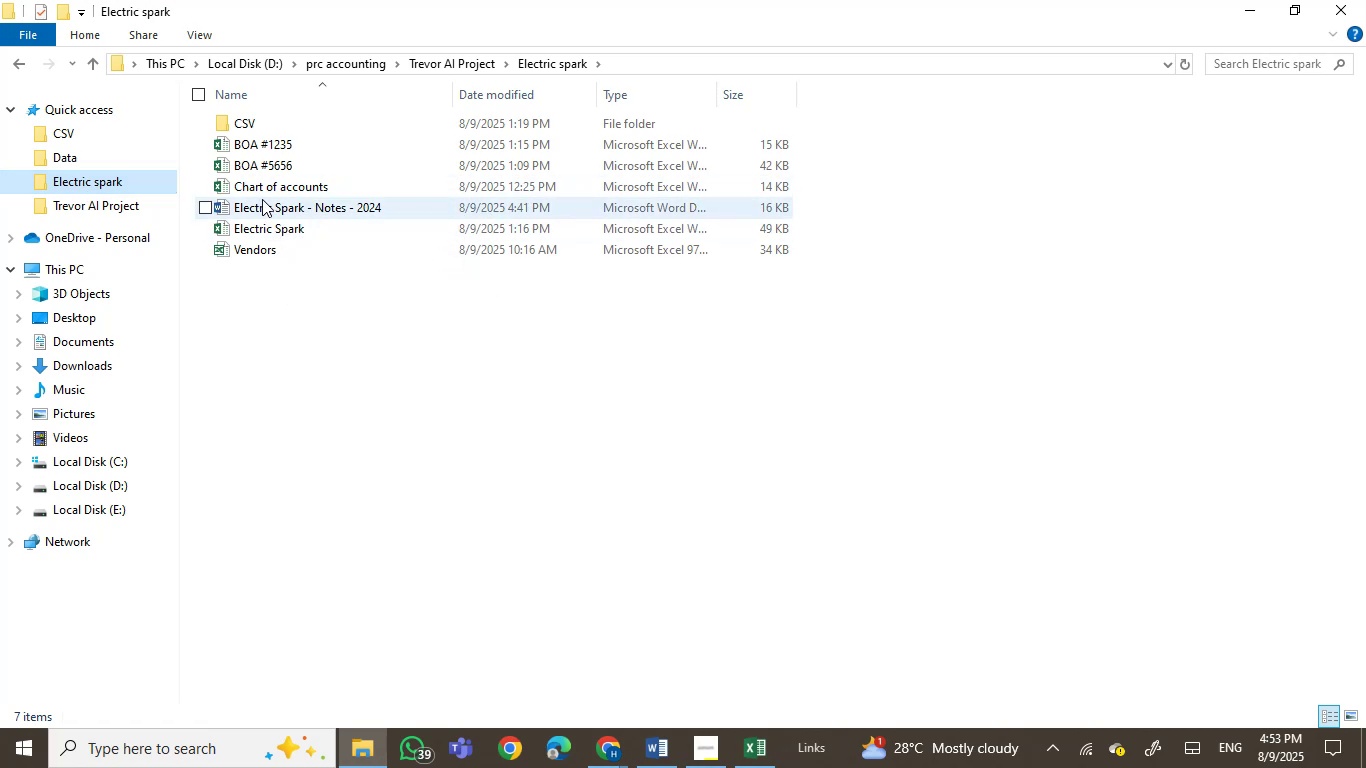 
double_click([317, 212])
 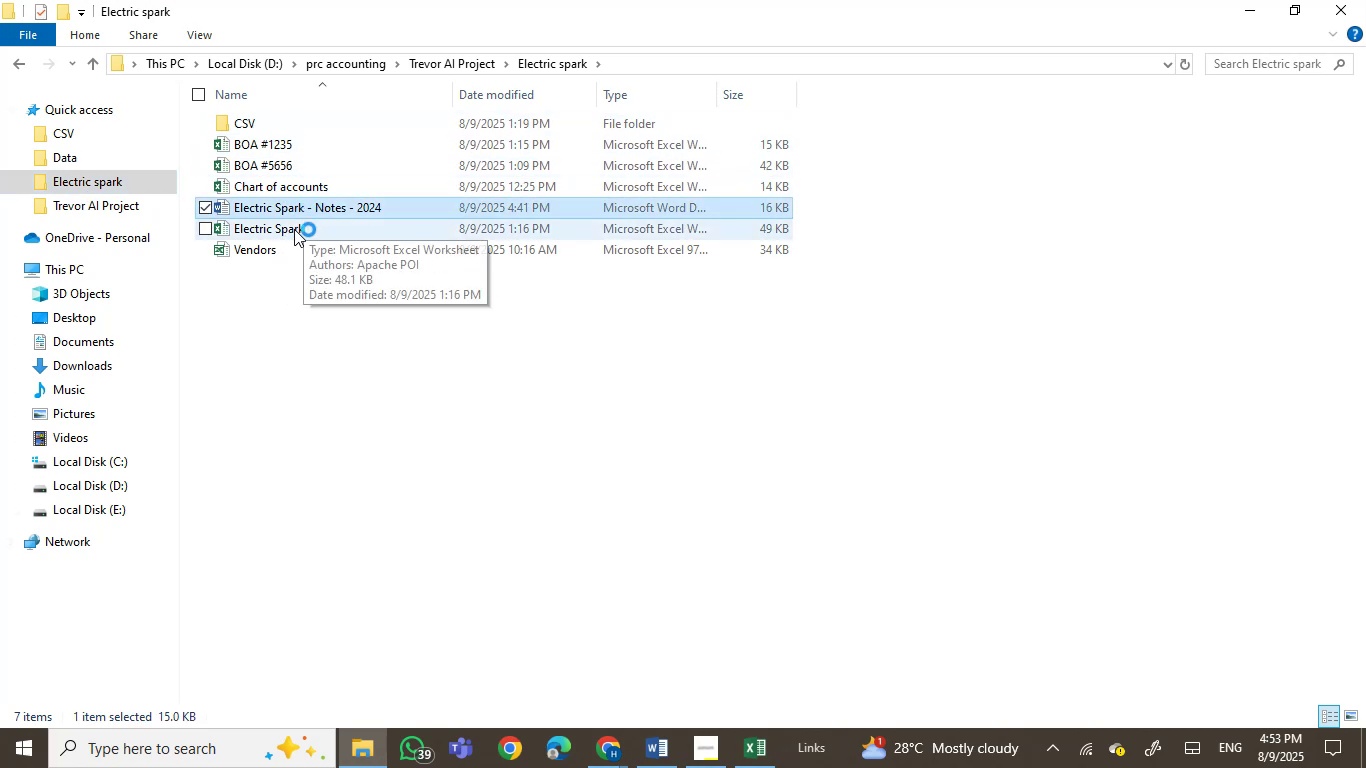 
left_click([292, 229])
 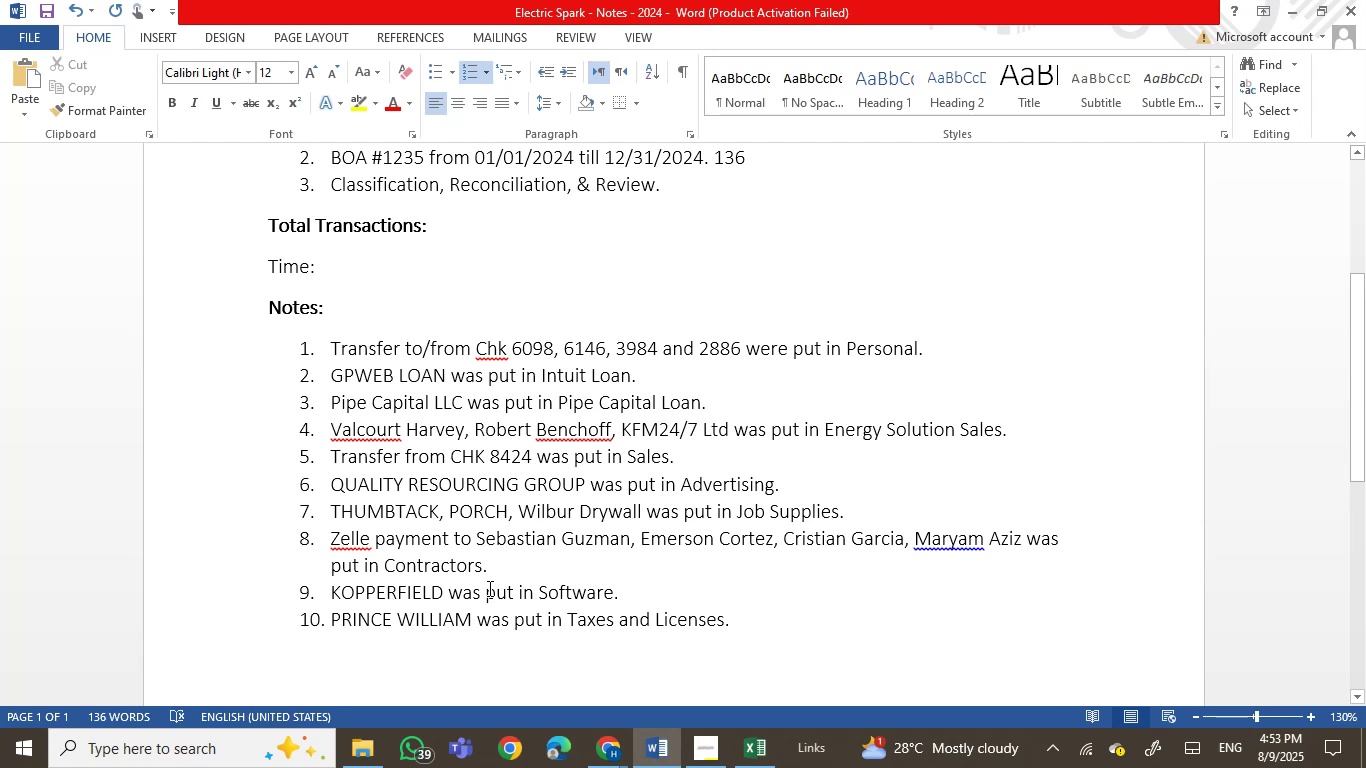 
left_click([355, 752])
 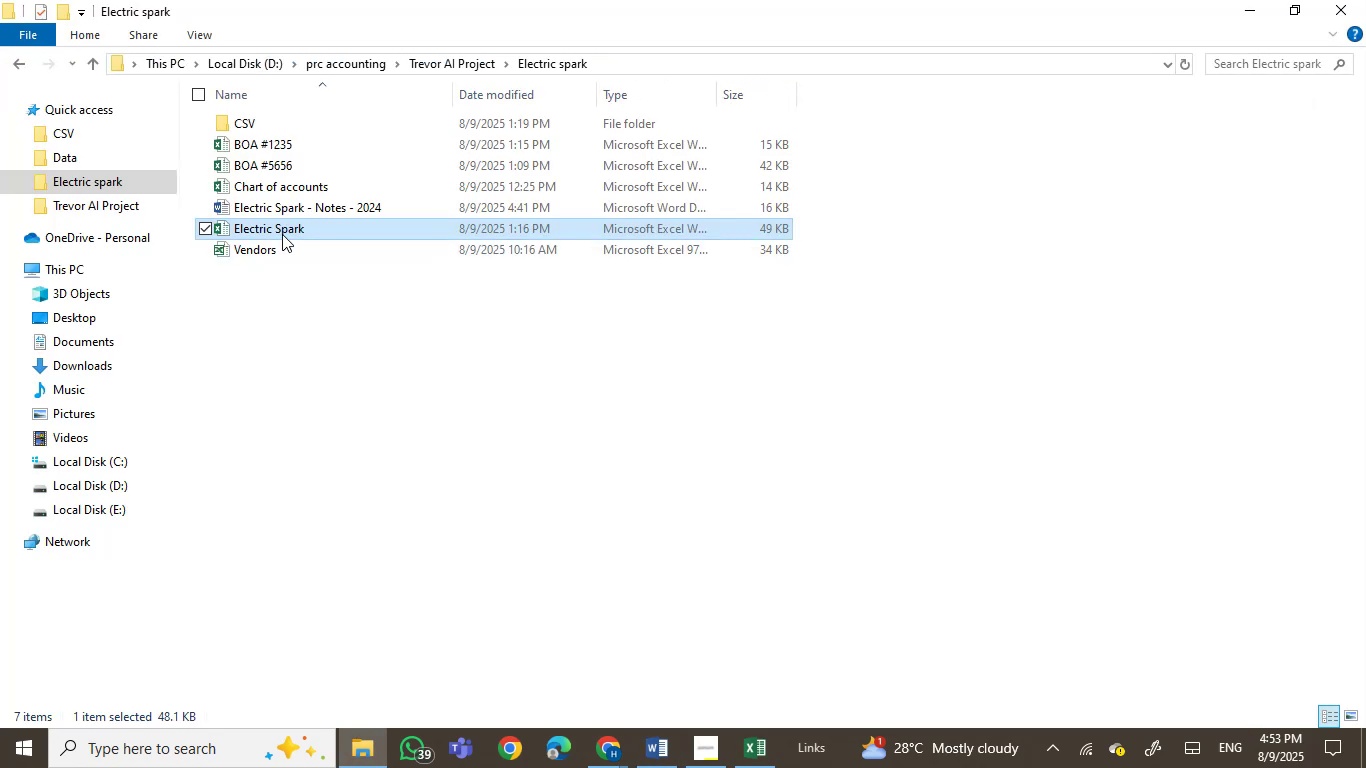 
double_click([286, 228])
 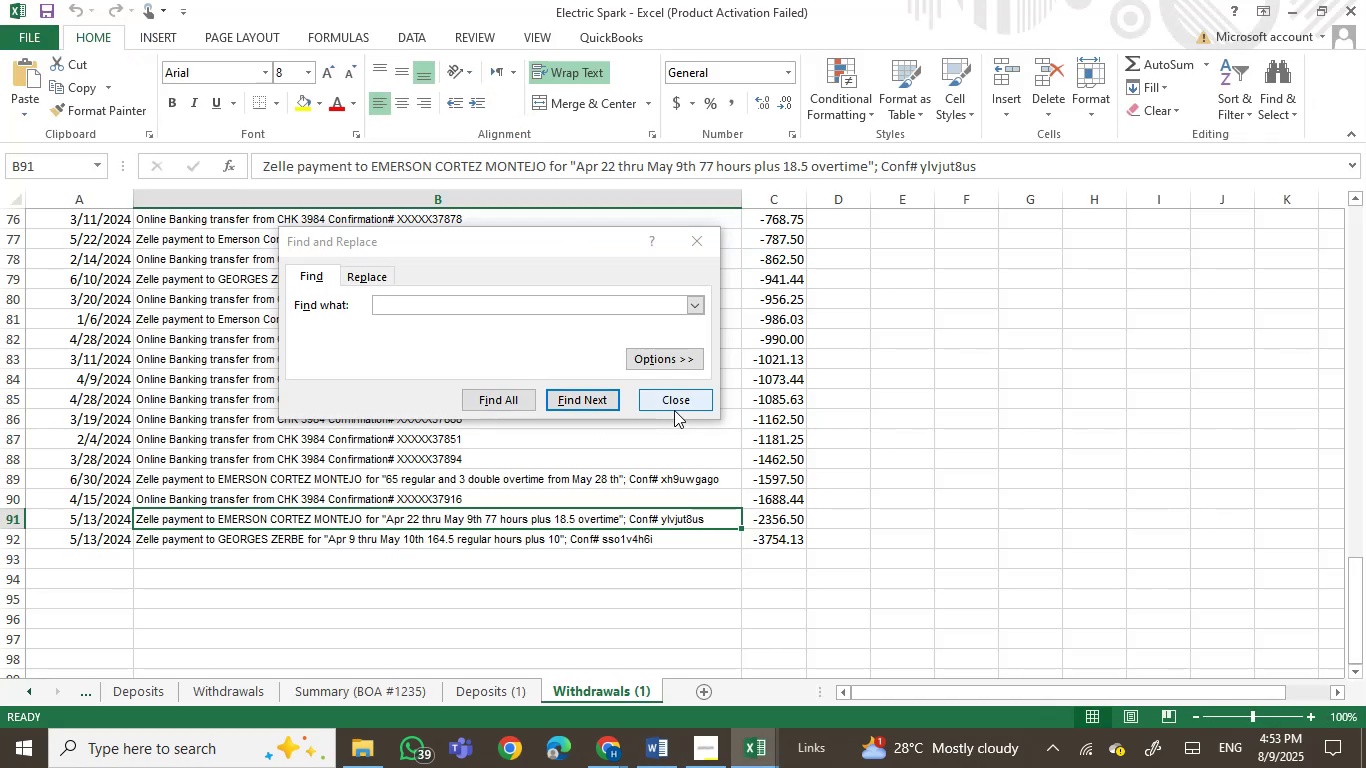 
double_click([832, 484])
 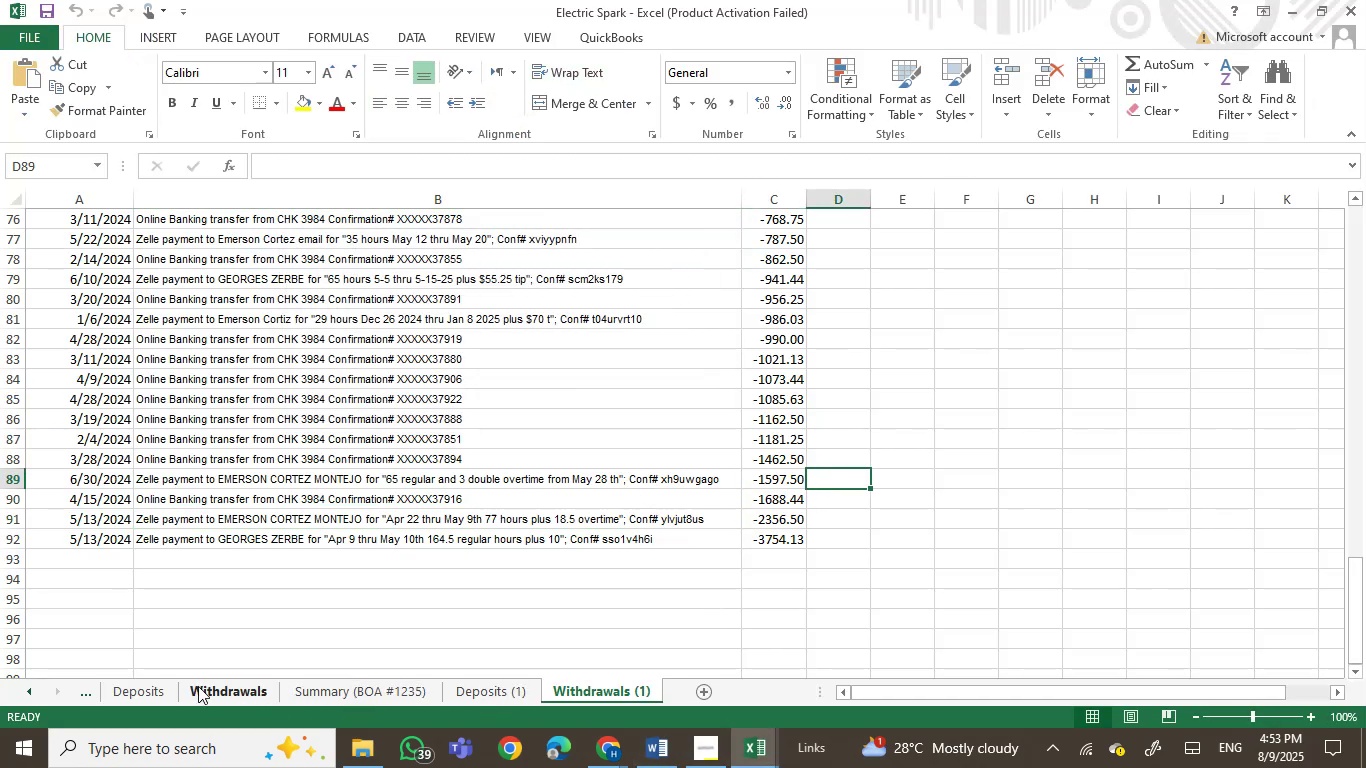 
left_click([325, 699])
 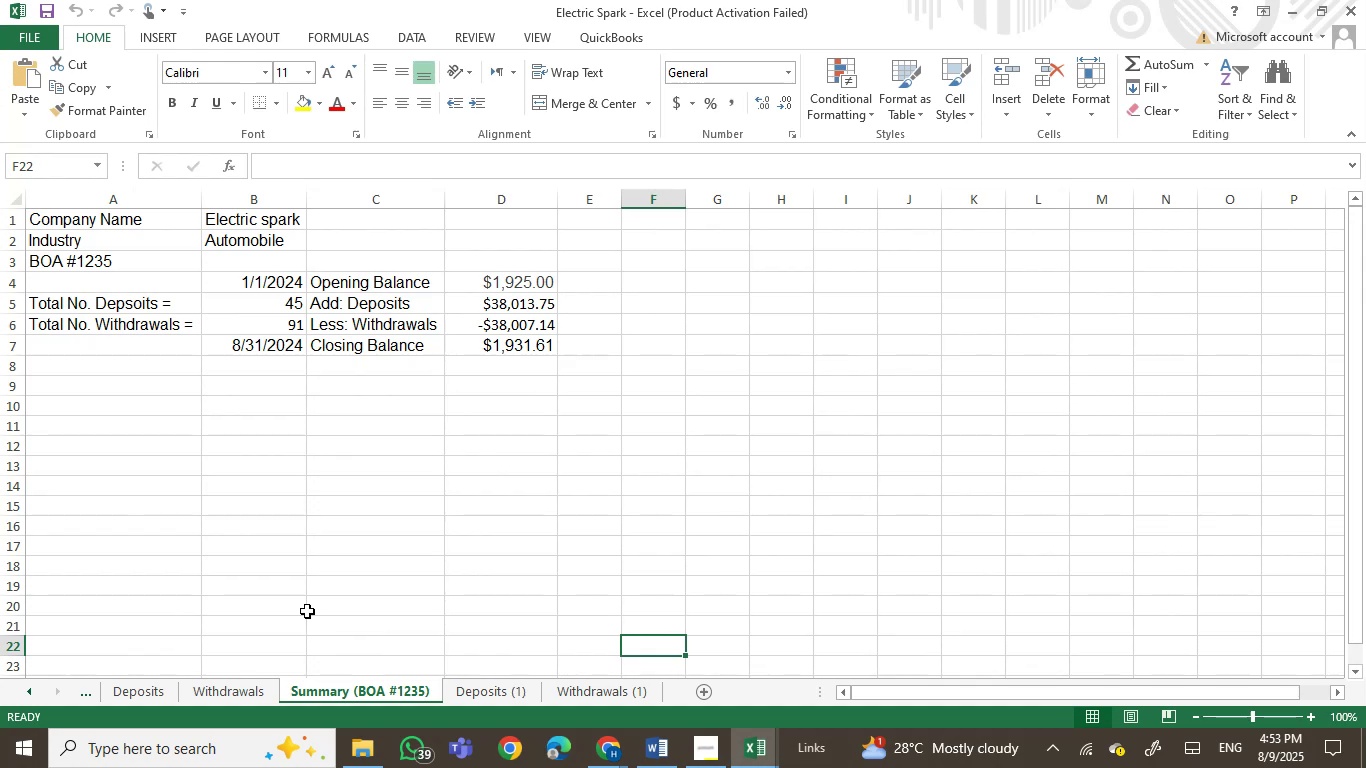 
scroll: coordinate [309, 580], scroll_direction: up, amount: 2.0
 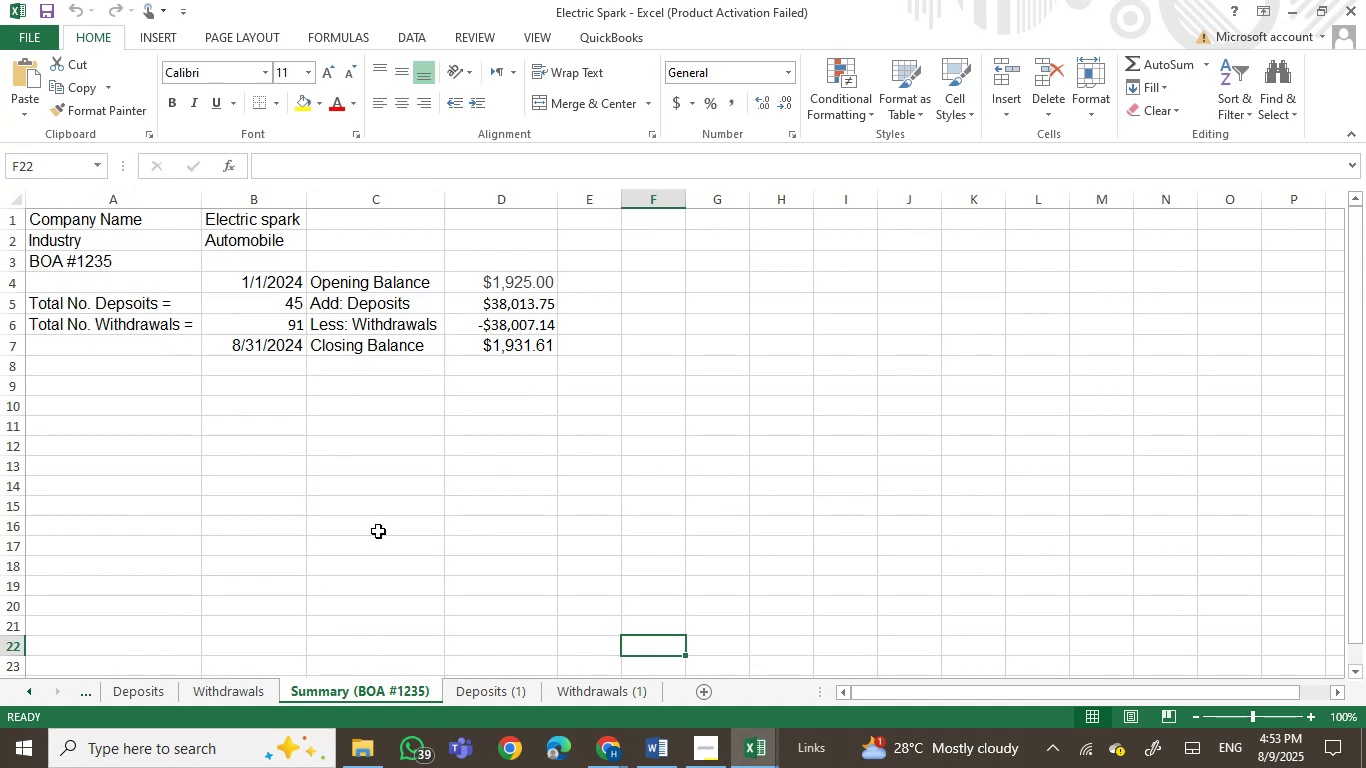 
left_click([378, 531])
 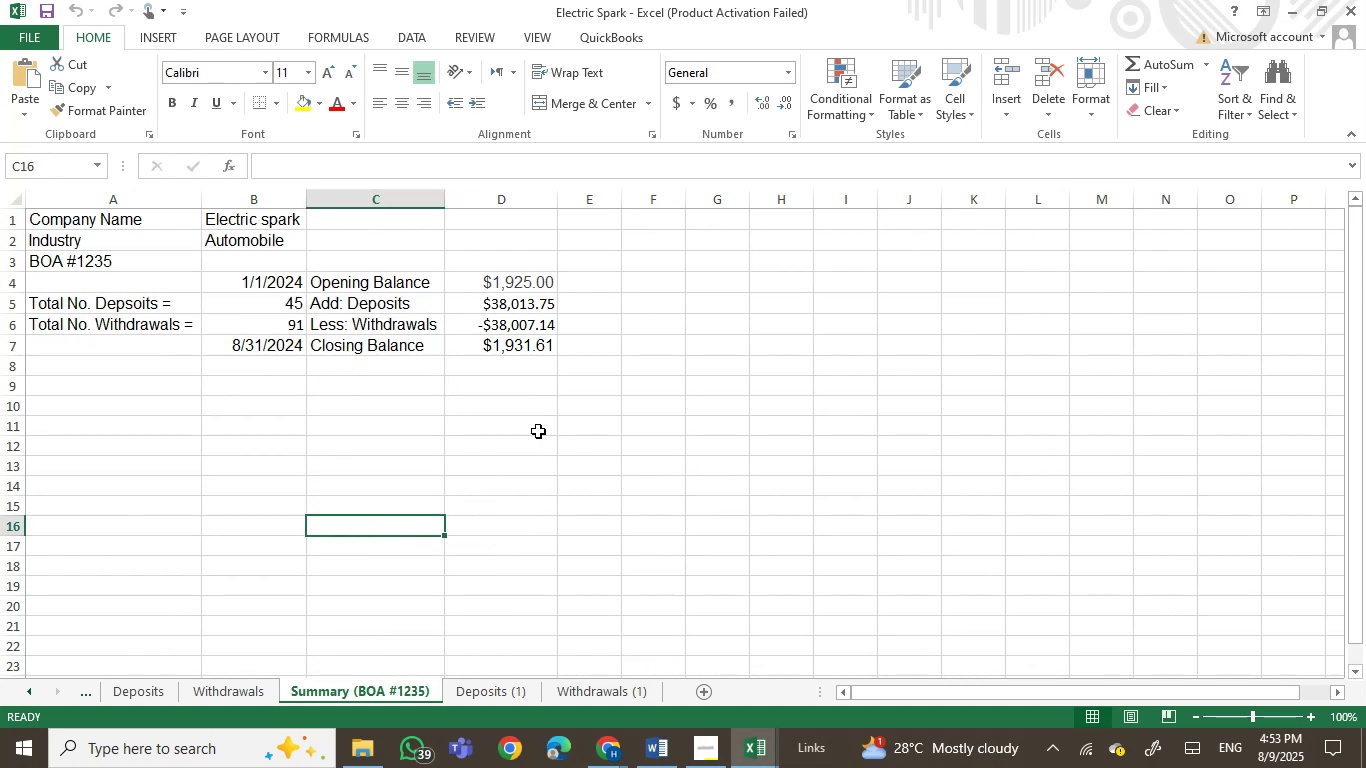 
scroll: coordinate [375, 400], scroll_direction: none, amount: 0.0
 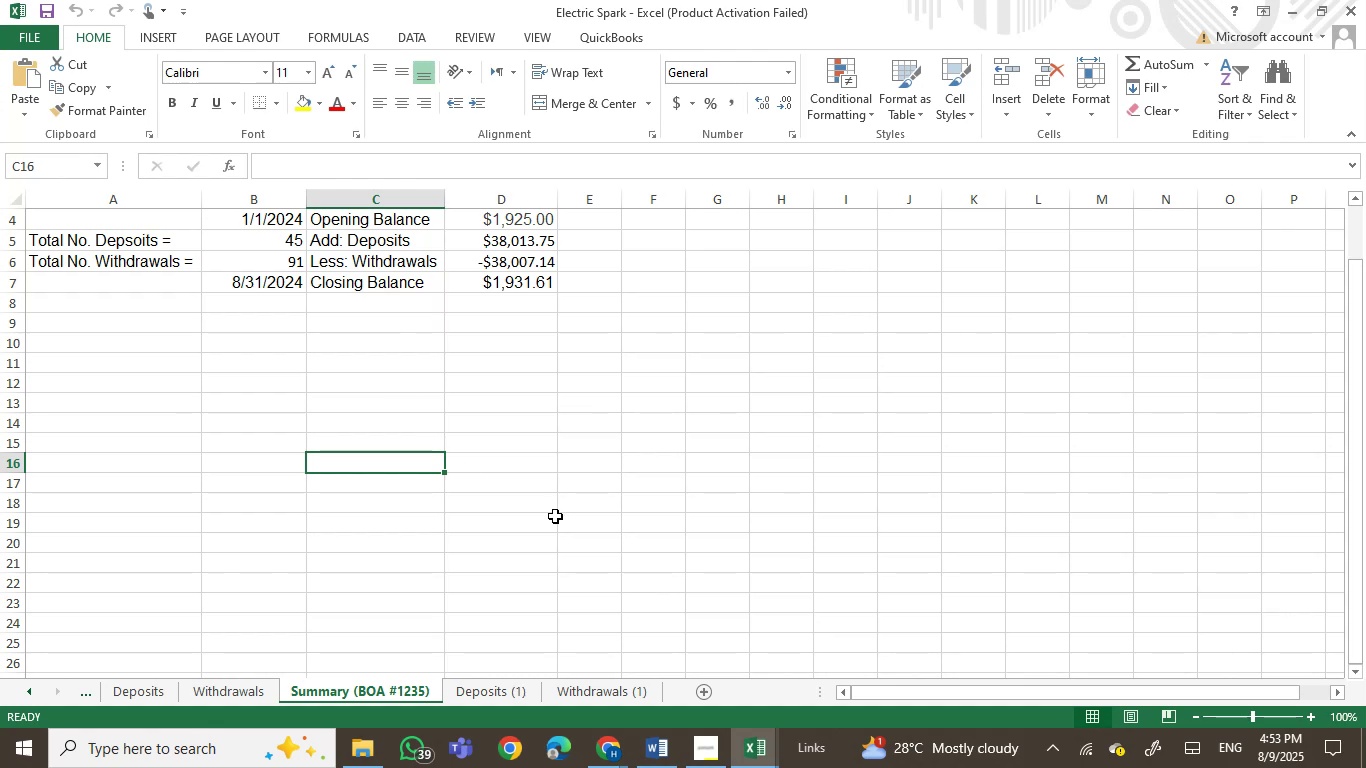 
wait(6.08)
 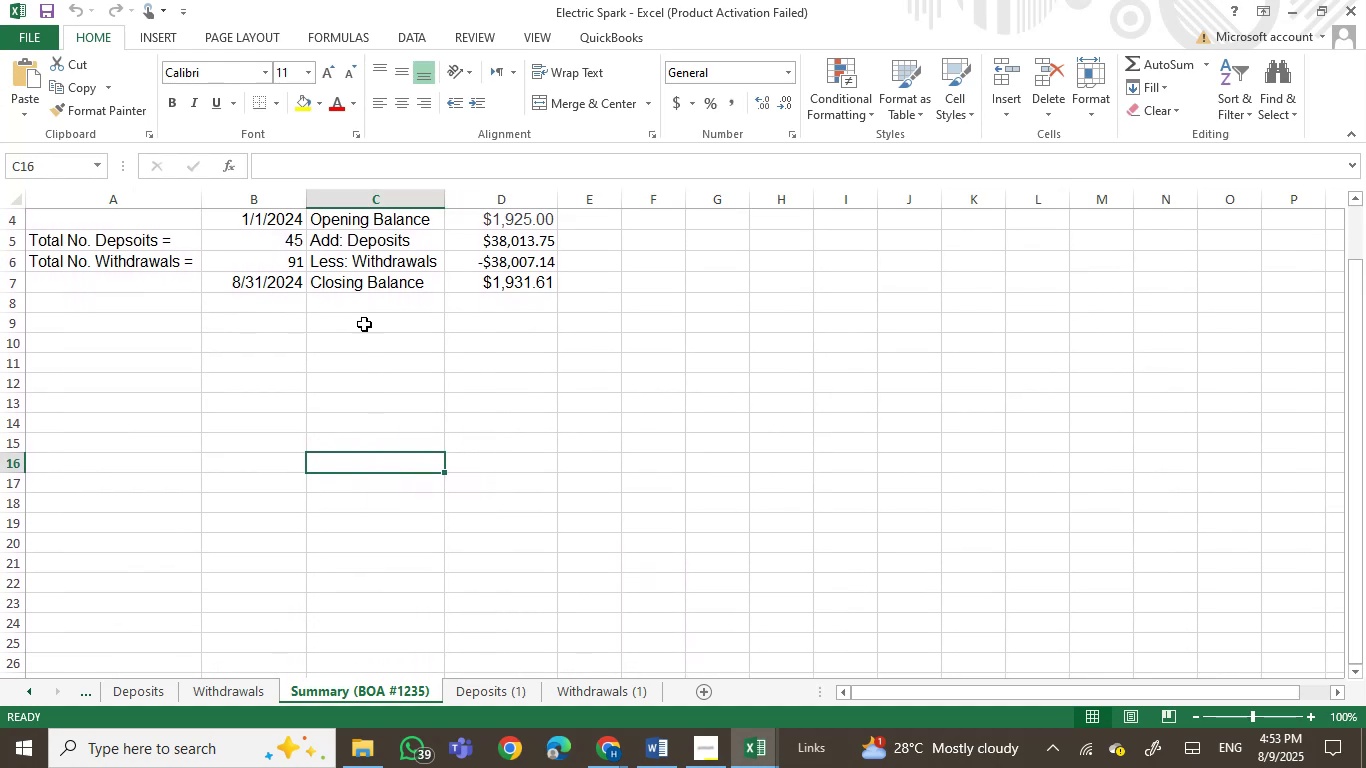 
mouse_move([592, 739])
 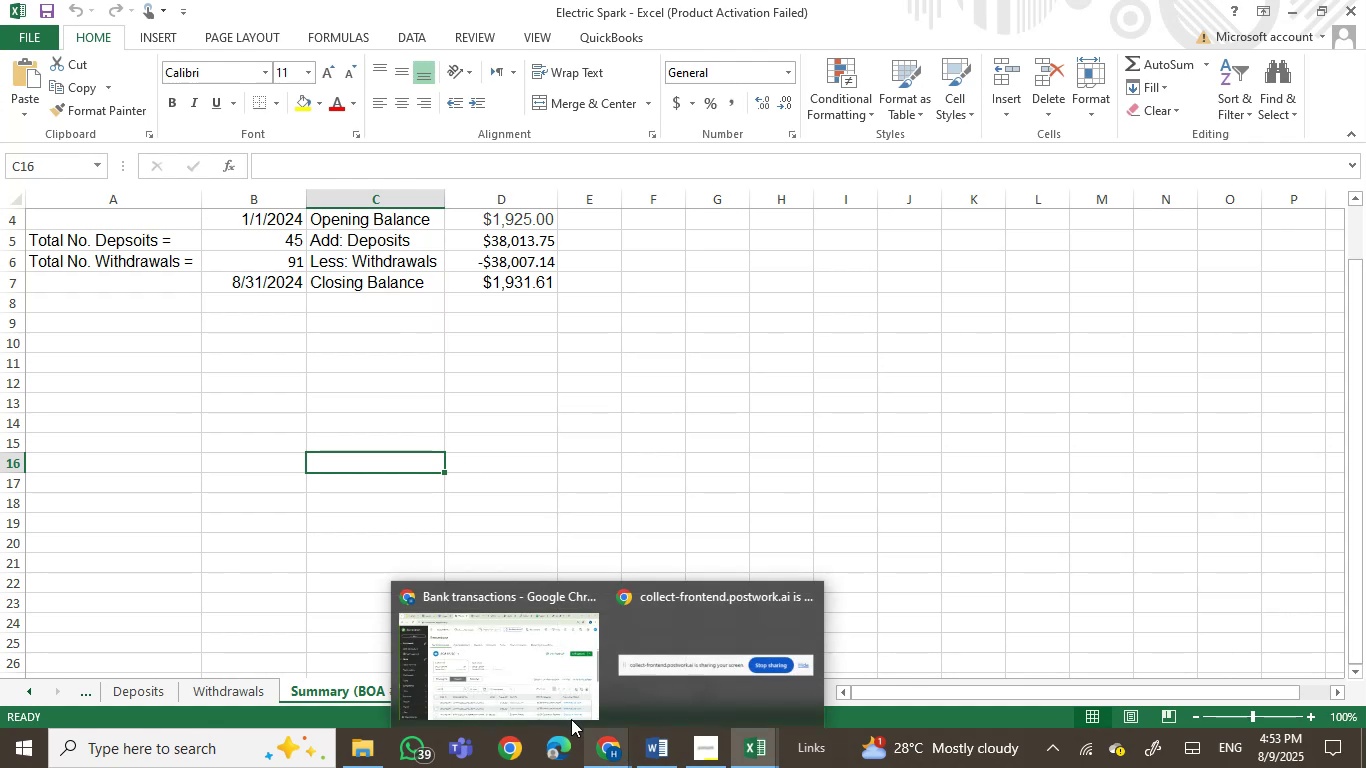 
mouse_move([528, 701])
 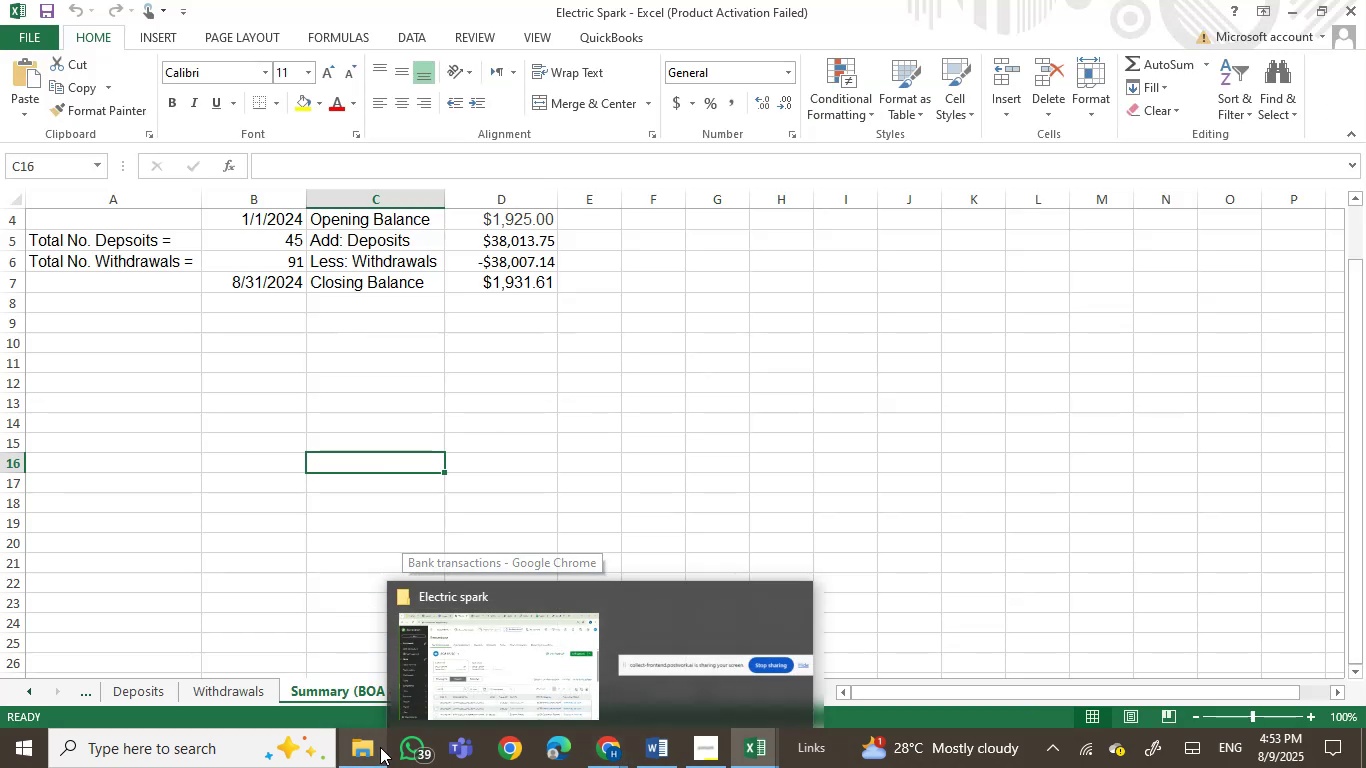 
mouse_move([346, 734])
 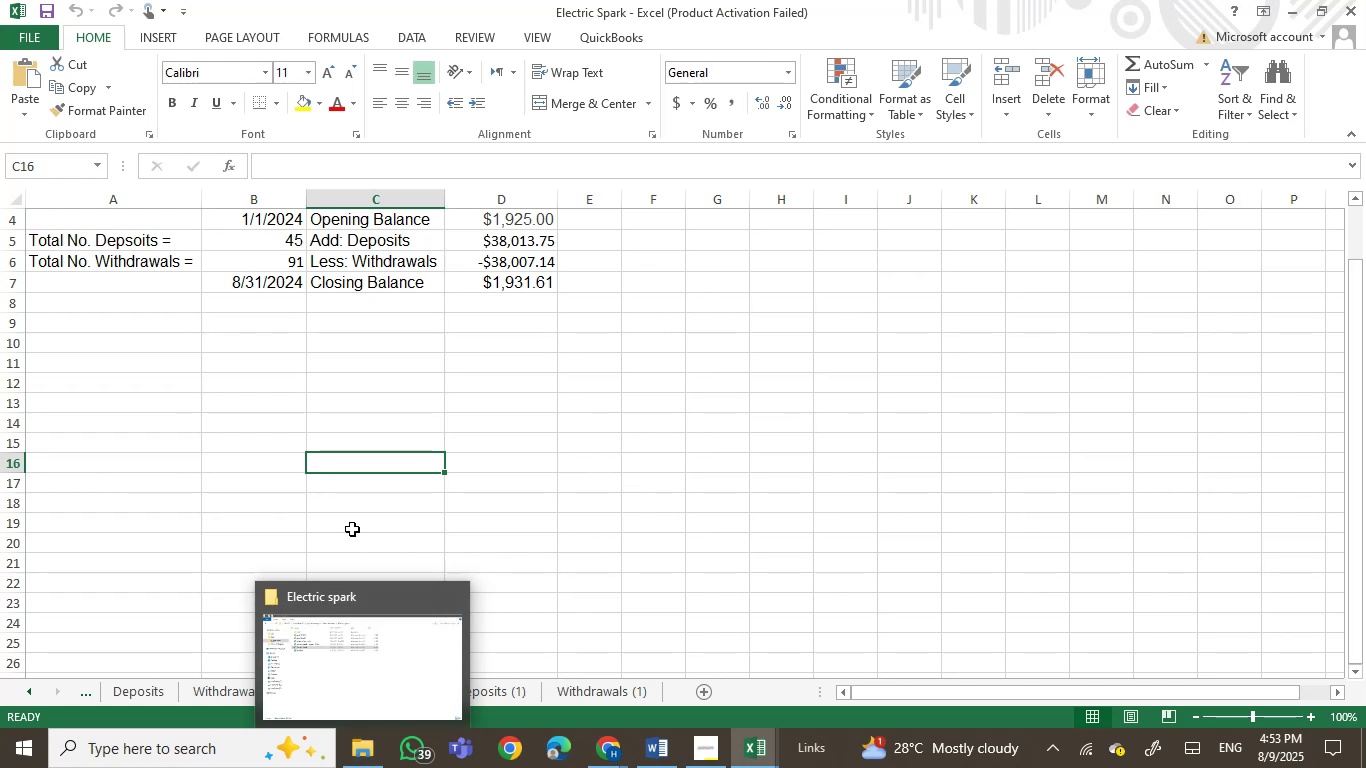 
scroll: coordinate [278, 558], scroll_direction: up, amount: 2.0
 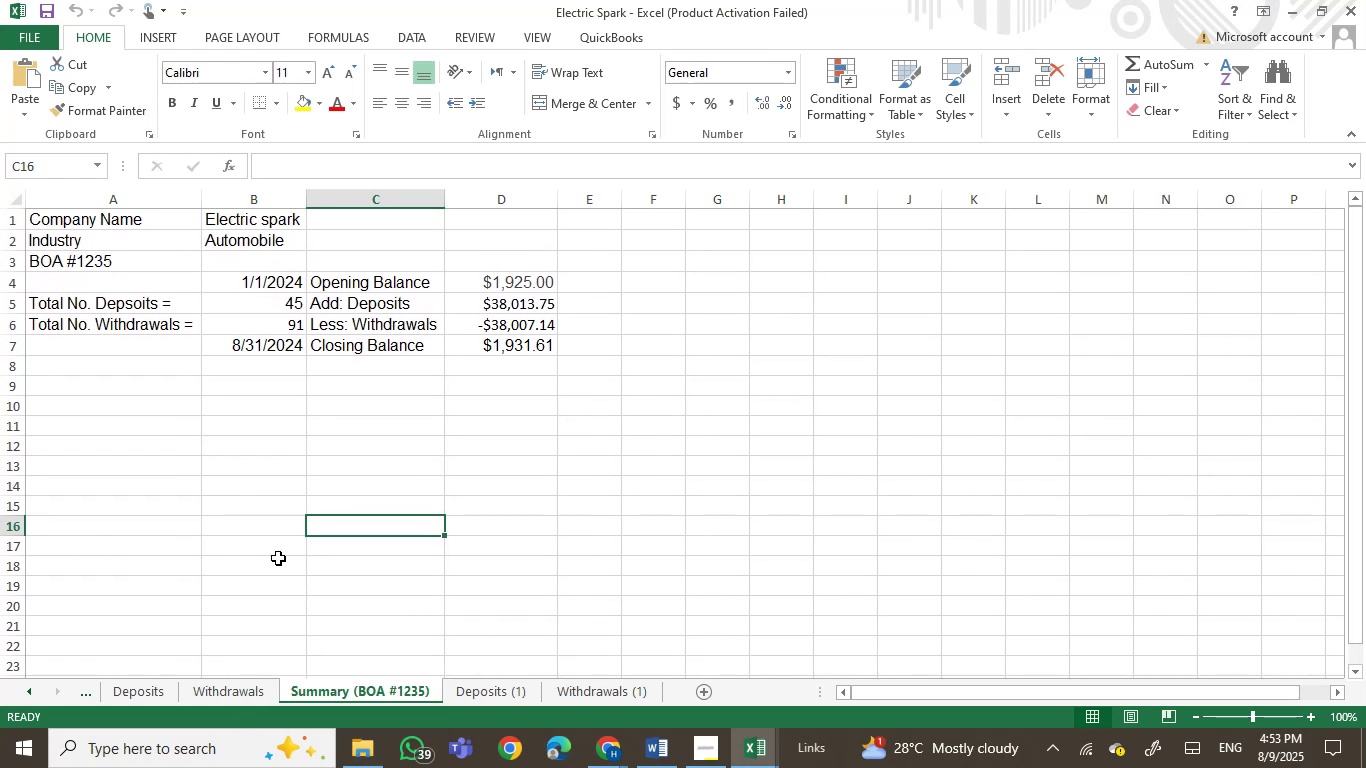 
scroll: coordinate [387, 466], scroll_direction: down, amount: 1.0
 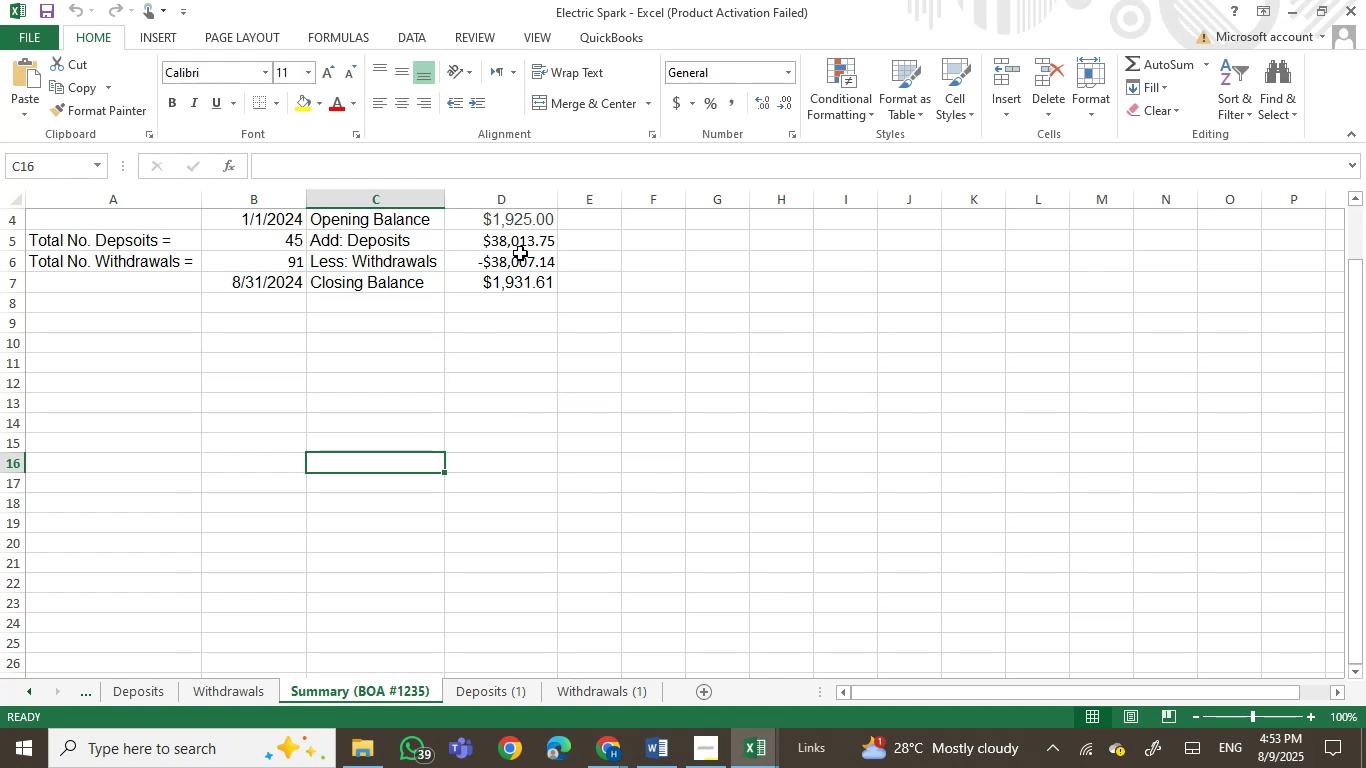 
left_click([531, 208])
 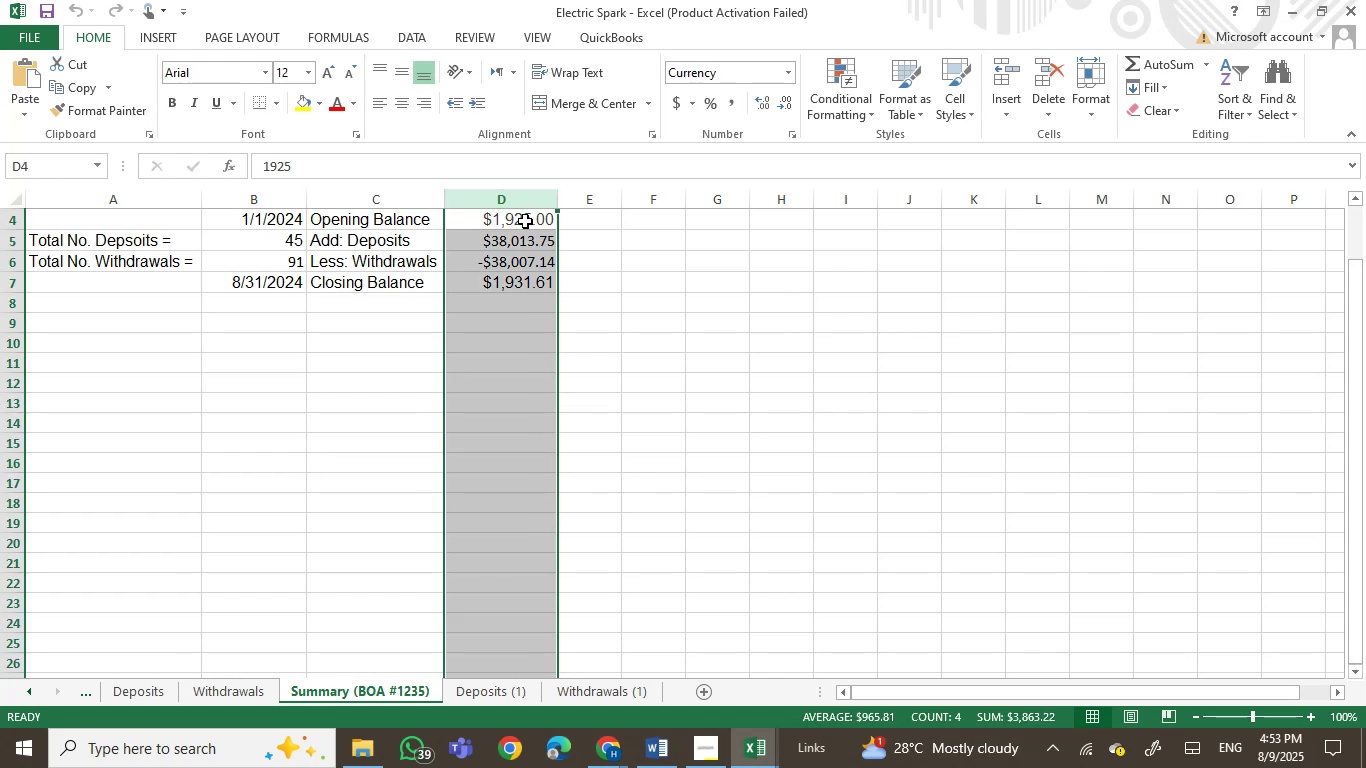 
left_click([523, 221])
 